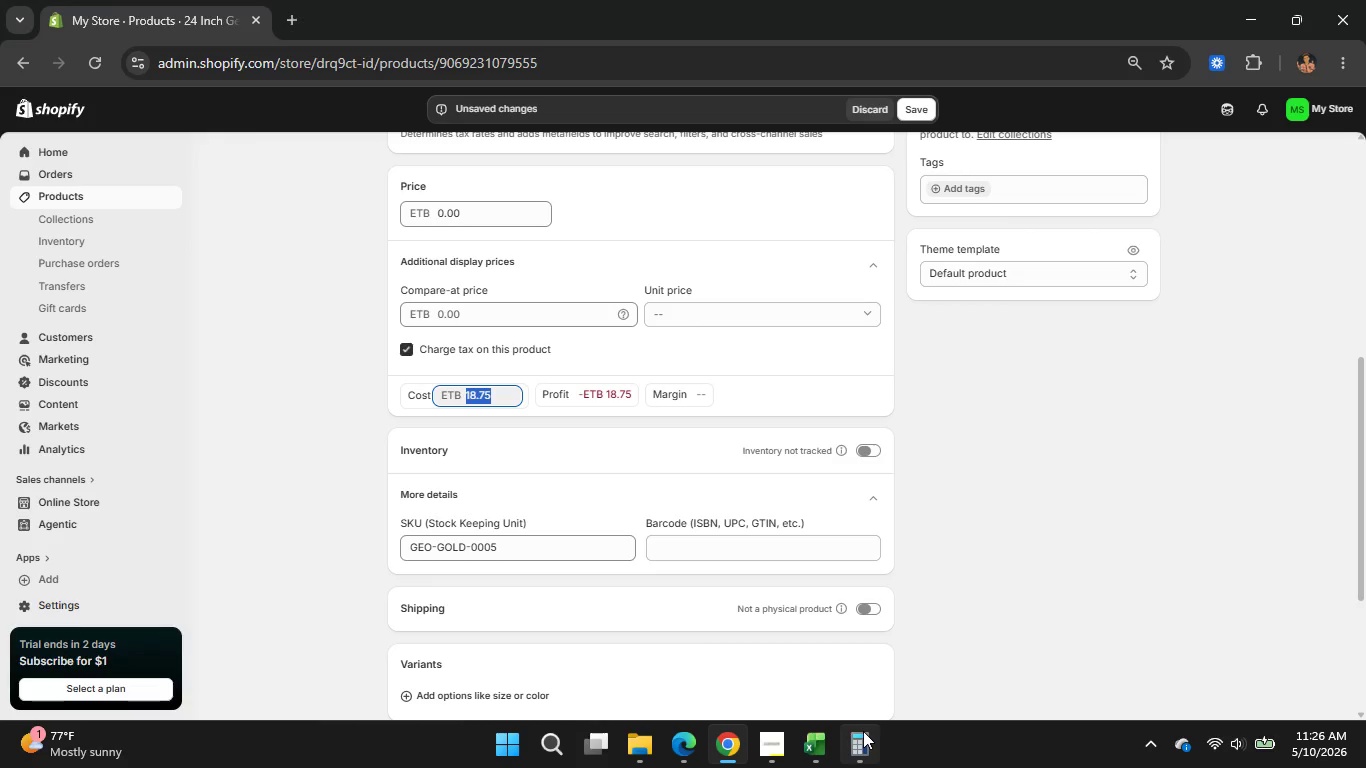 
left_click([863, 731])
 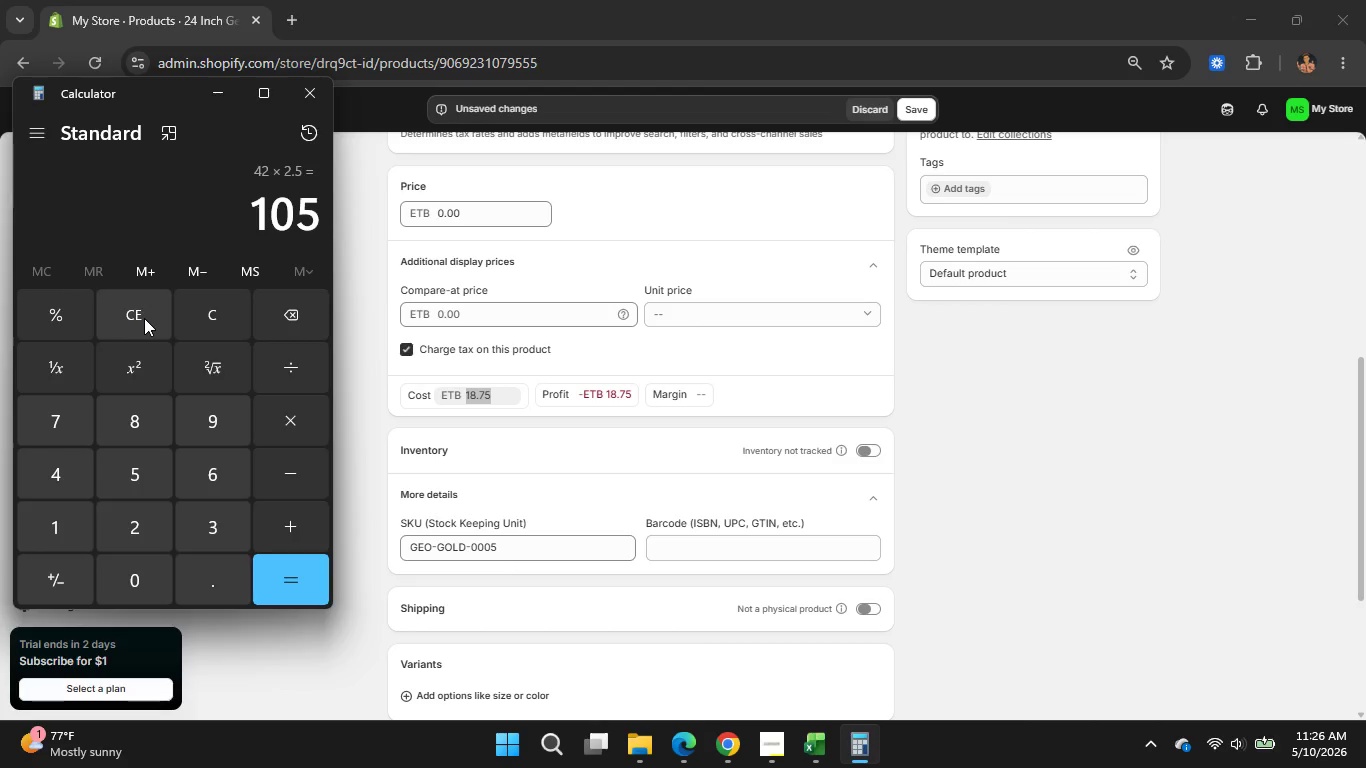 
left_click([144, 318])
 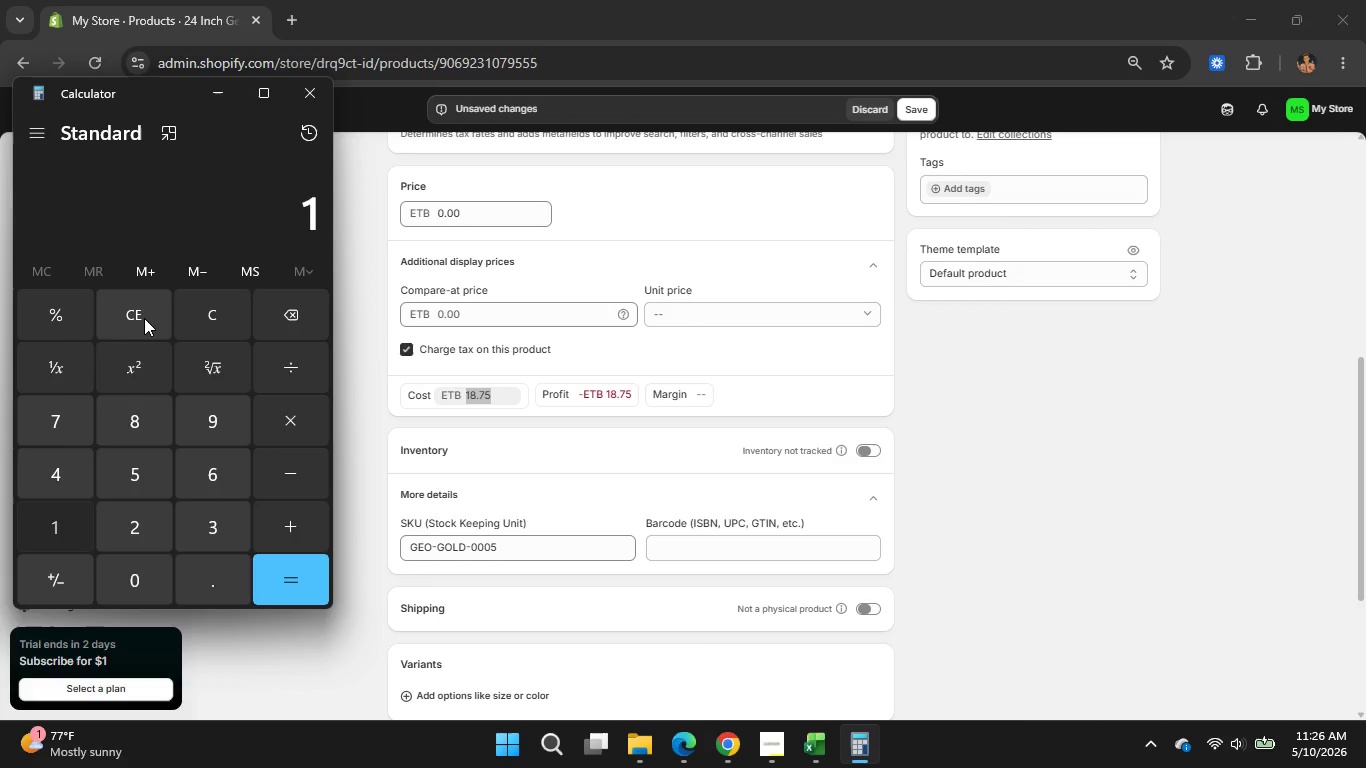 
key(Numpad1)
 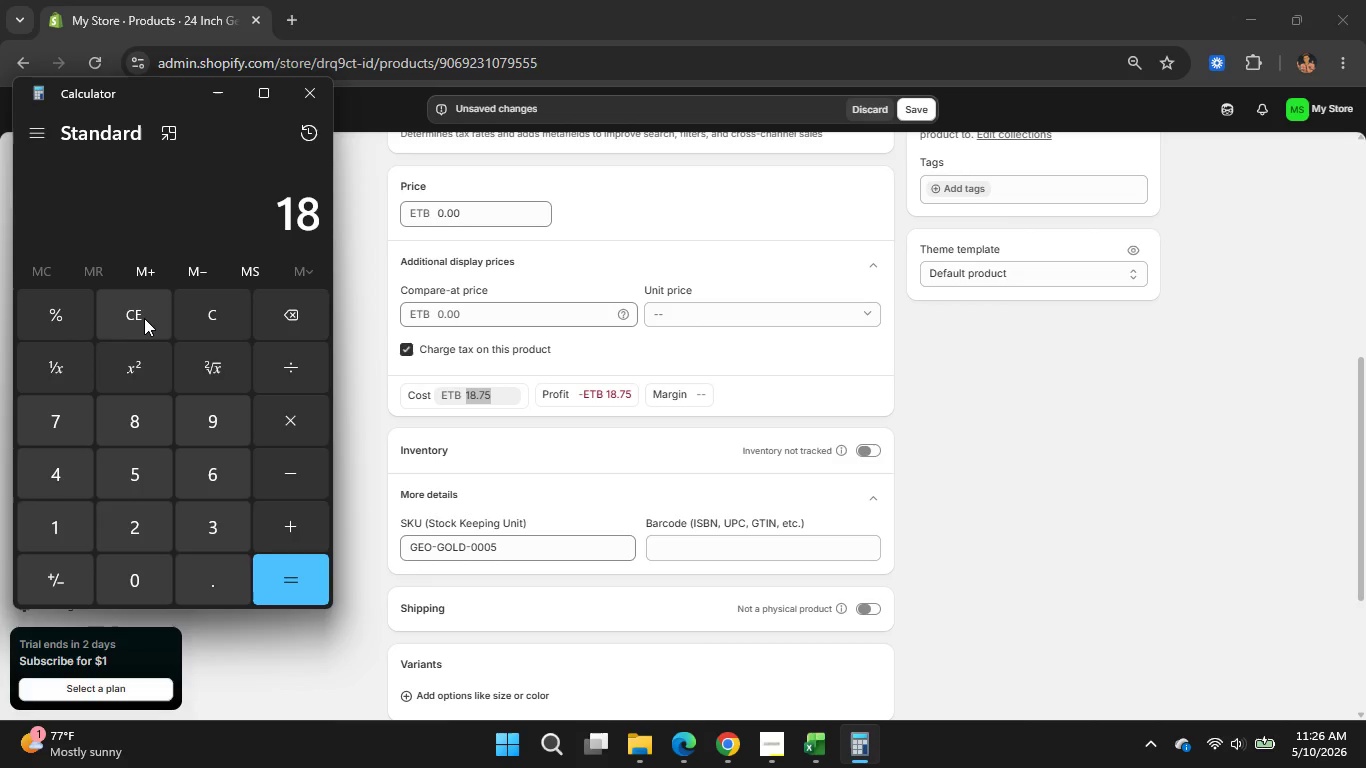 
key(Numpad8)
 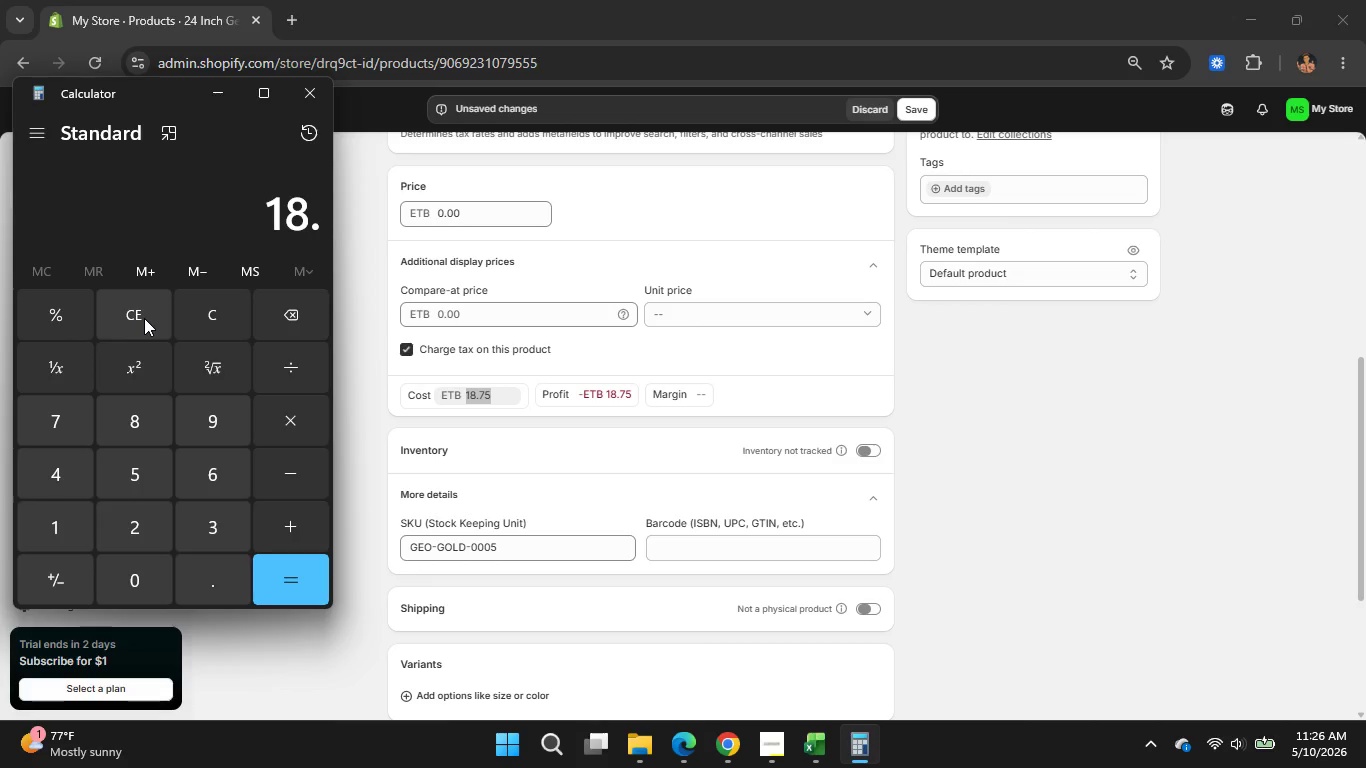 
key(NumpadDecimal)
 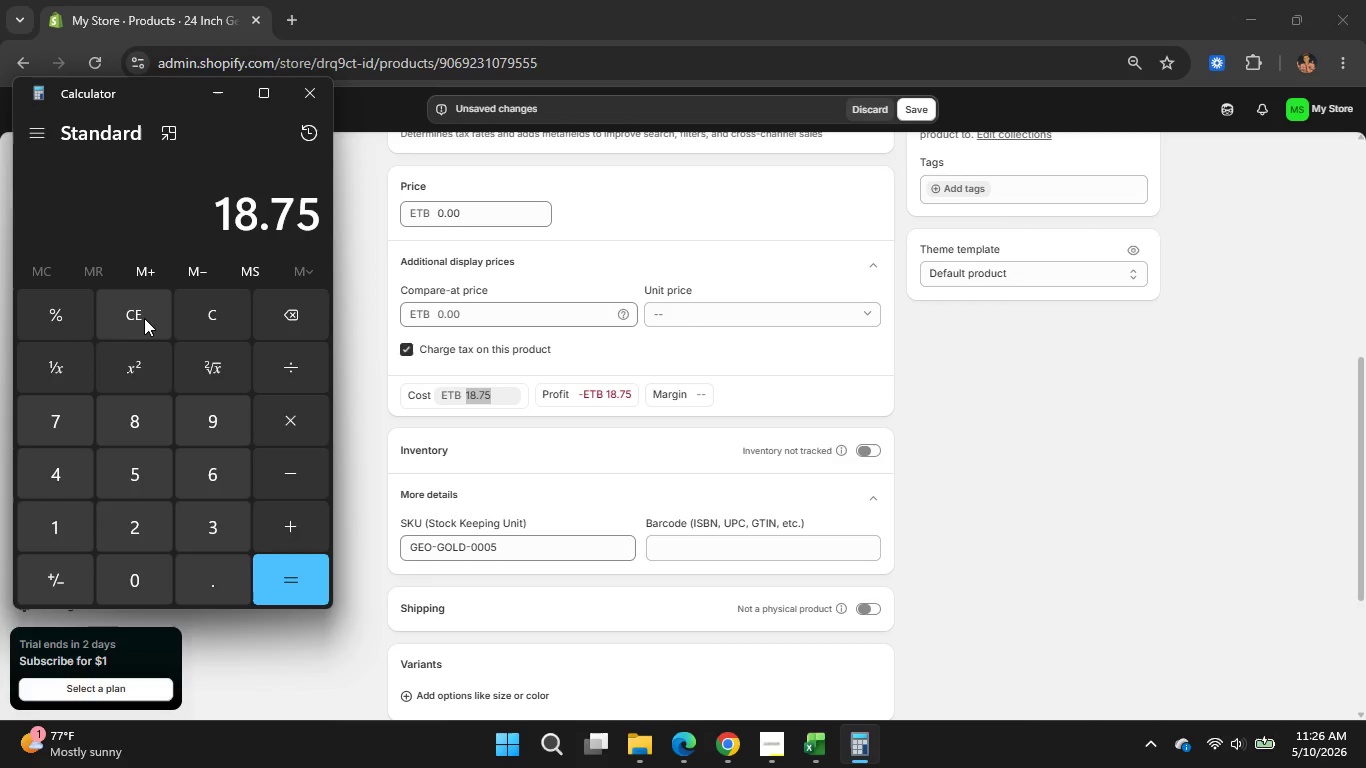 
key(Numpad7)
 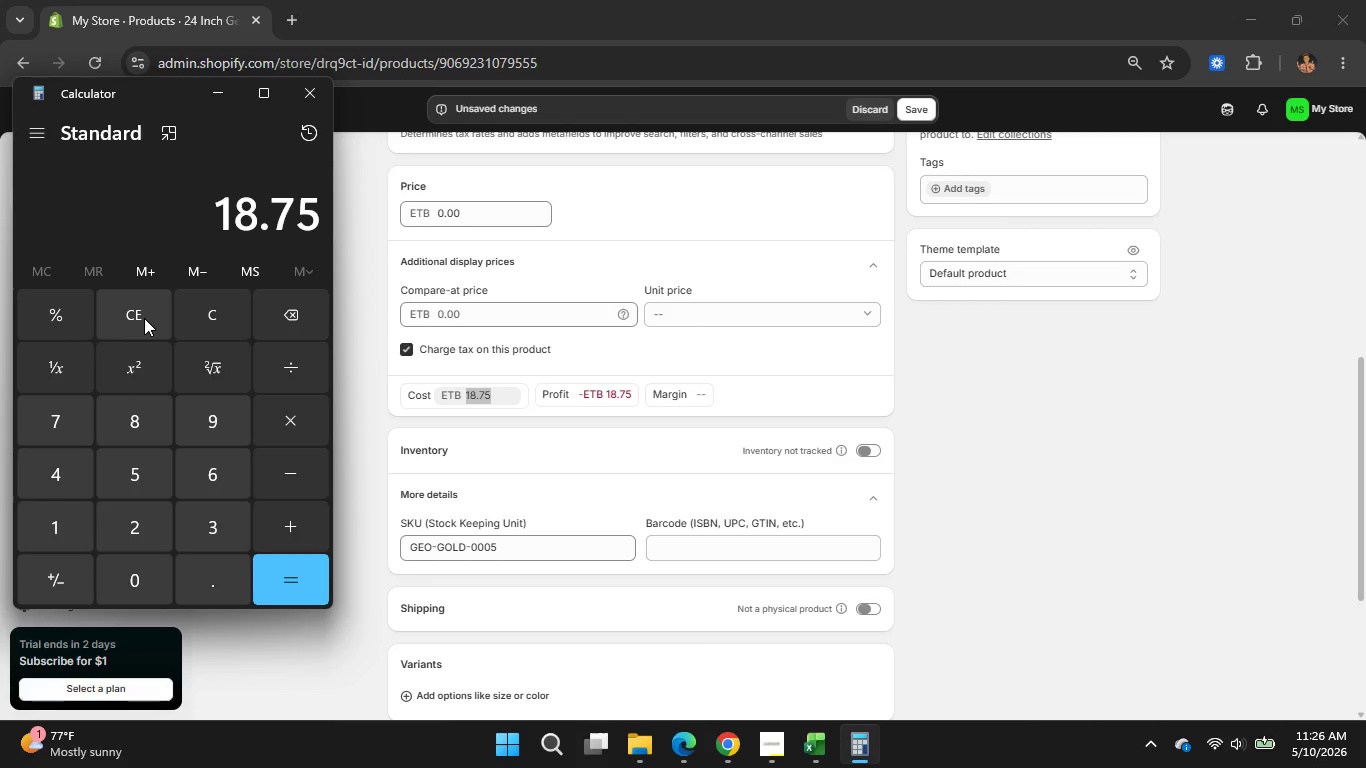 
key(Numpad5)
 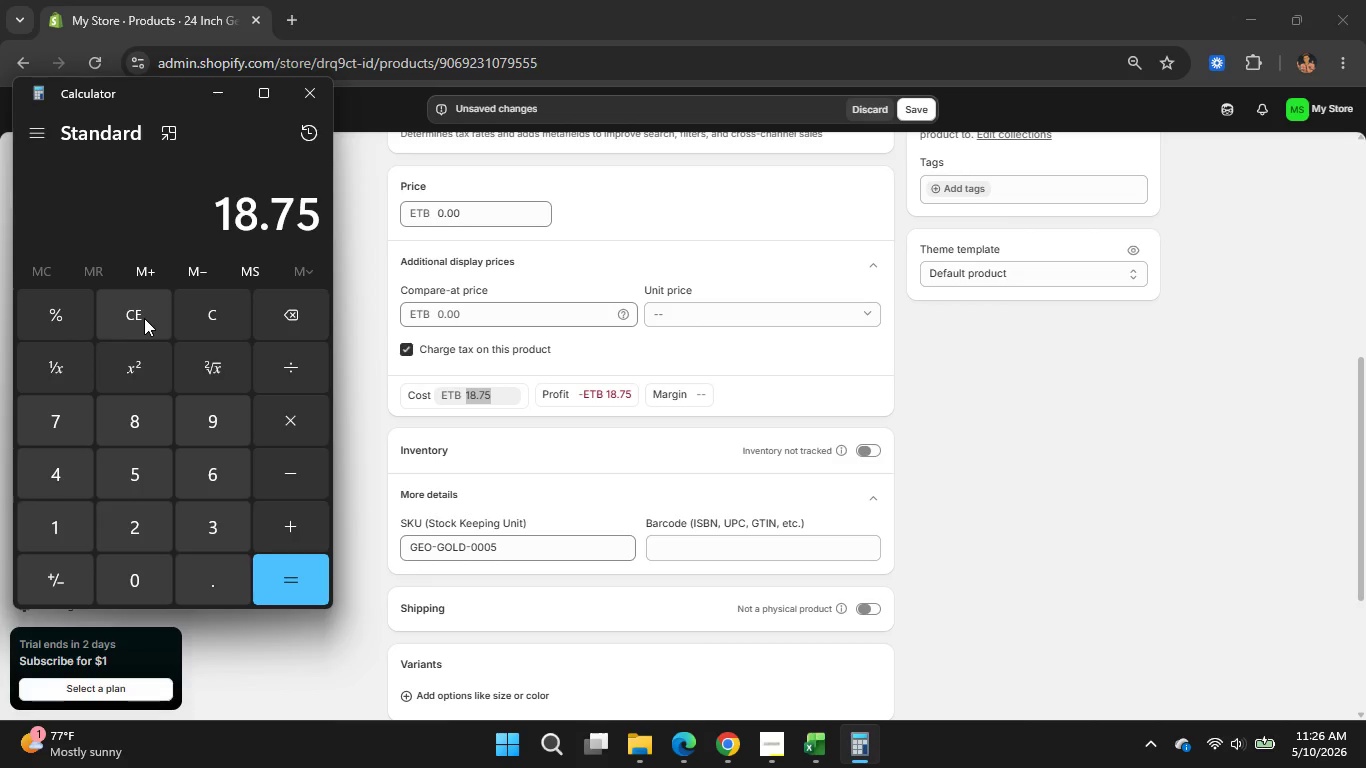 
key(Shift+8)
 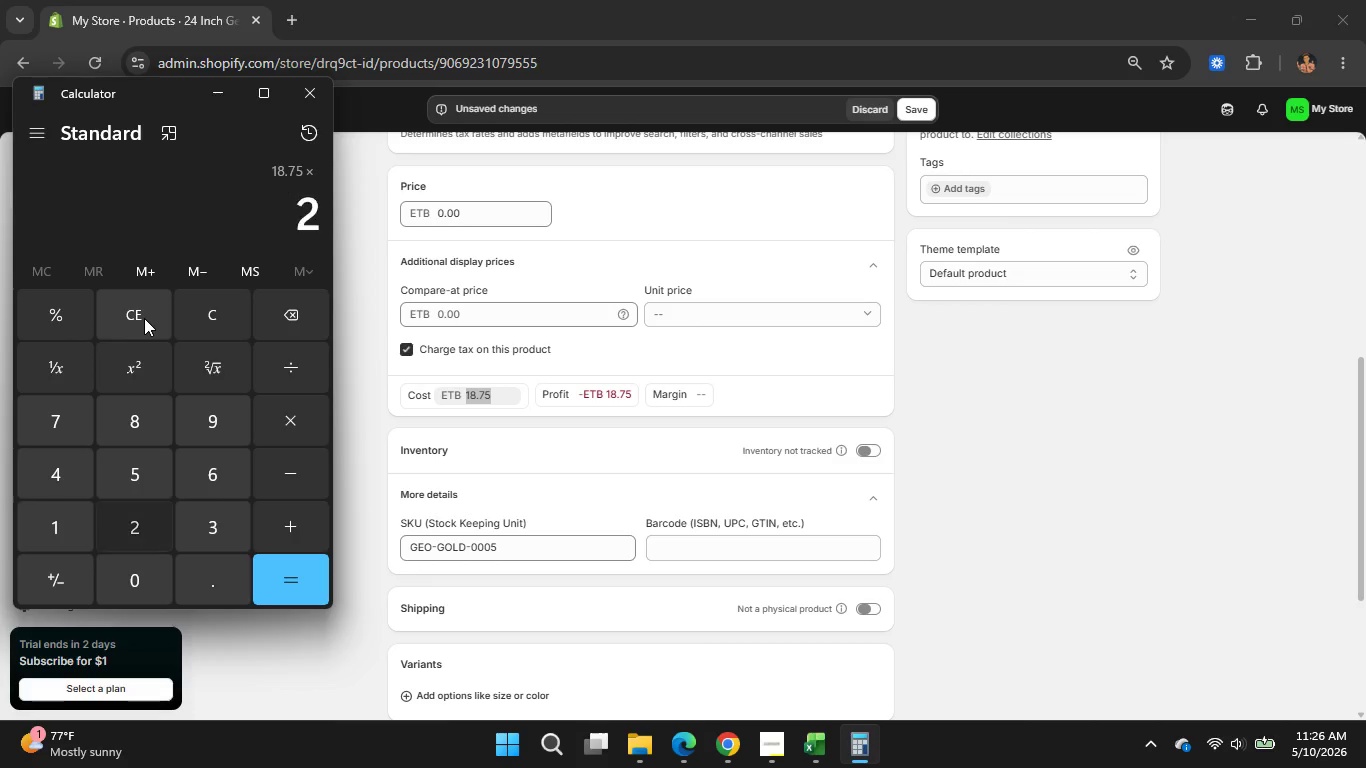 
key(Numpad2)
 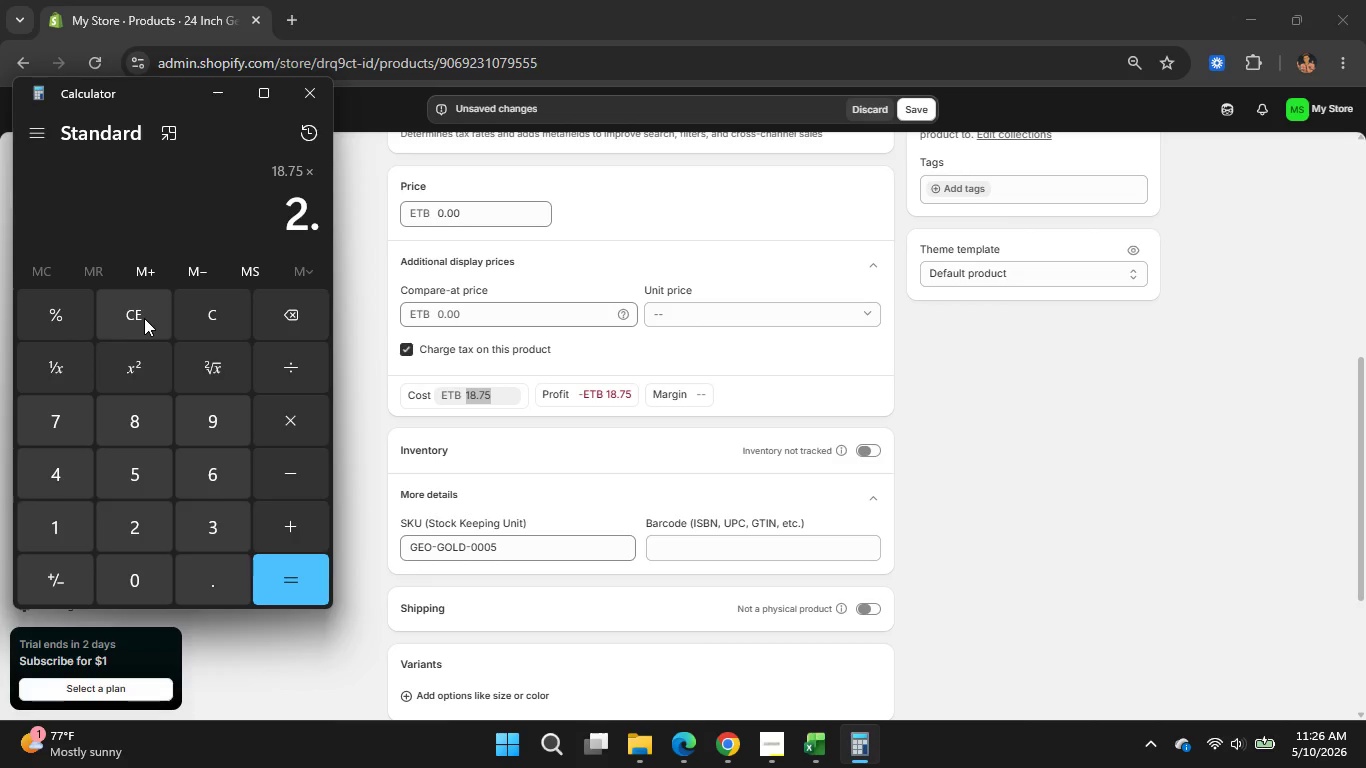 
key(NumpadDecimal)
 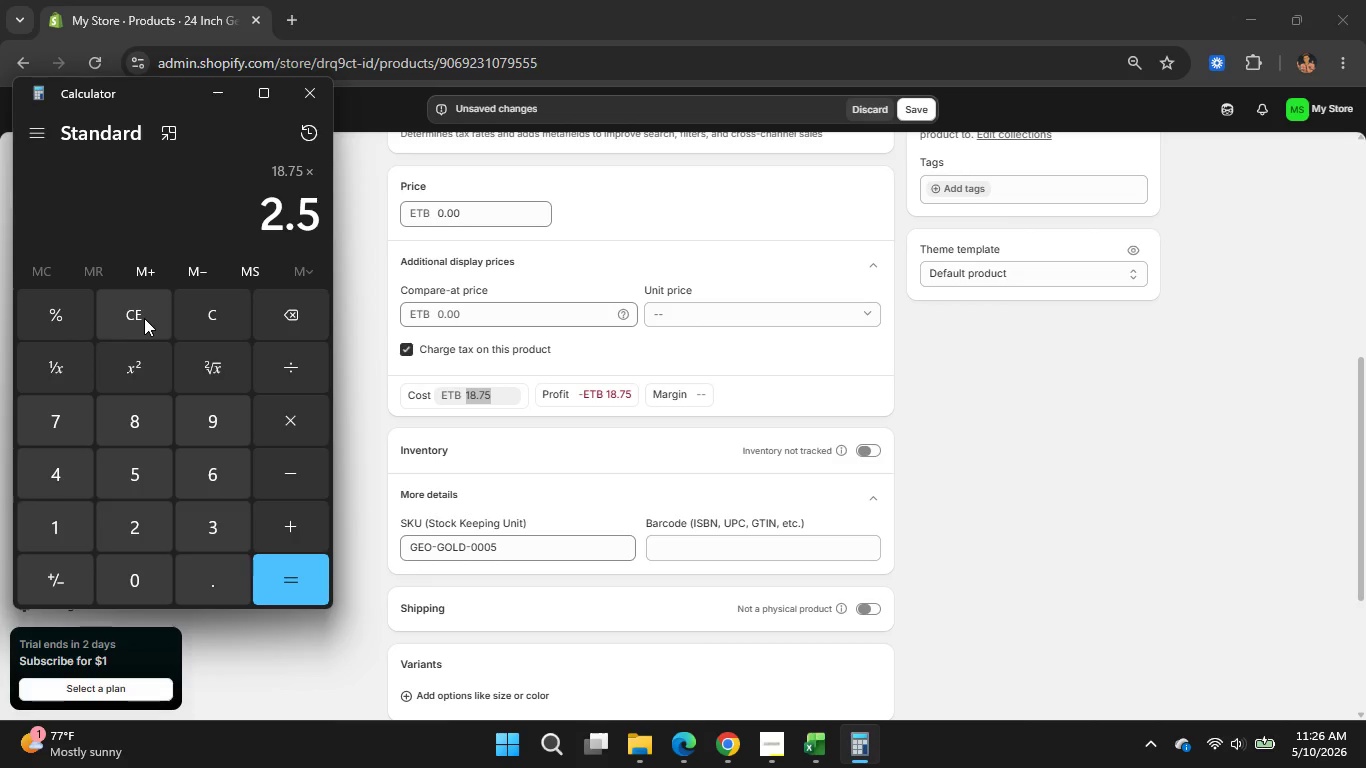 
key(Numpad5)
 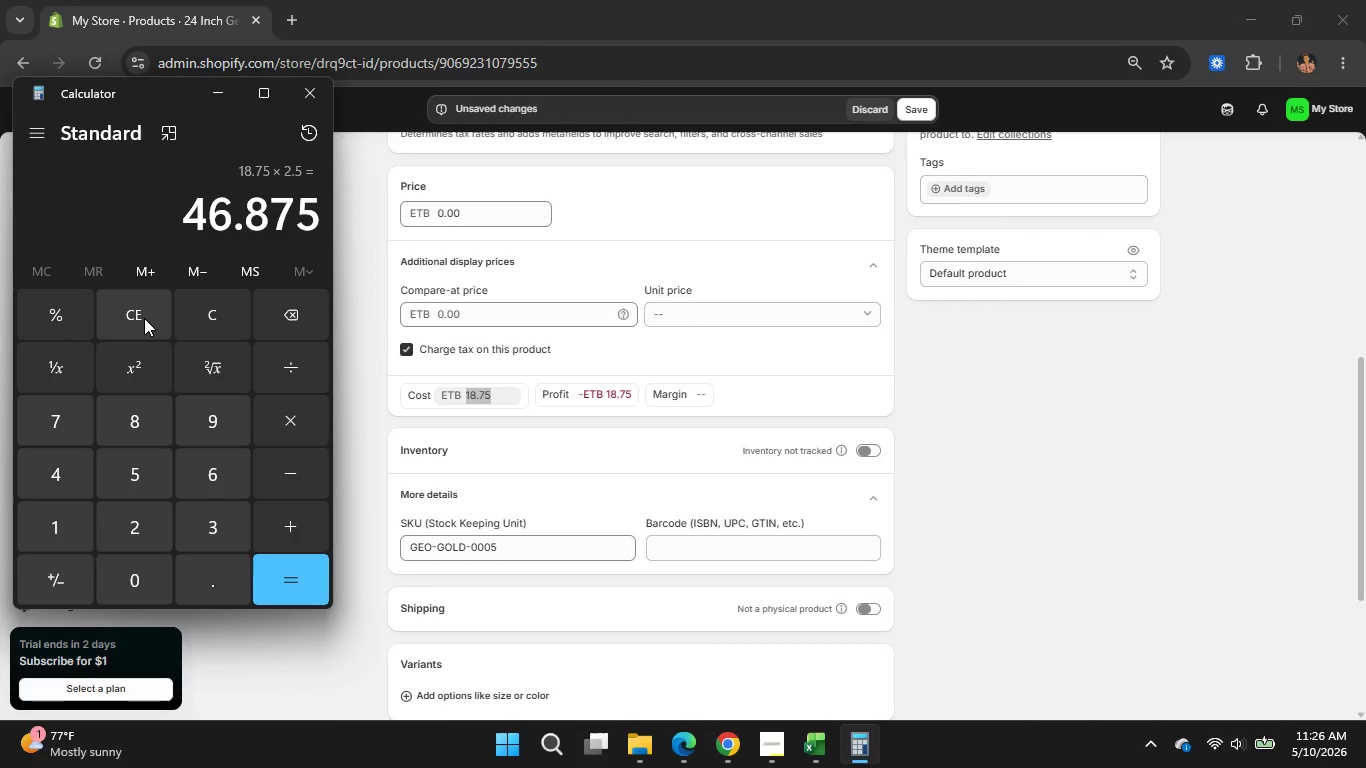 
key(Enter)
 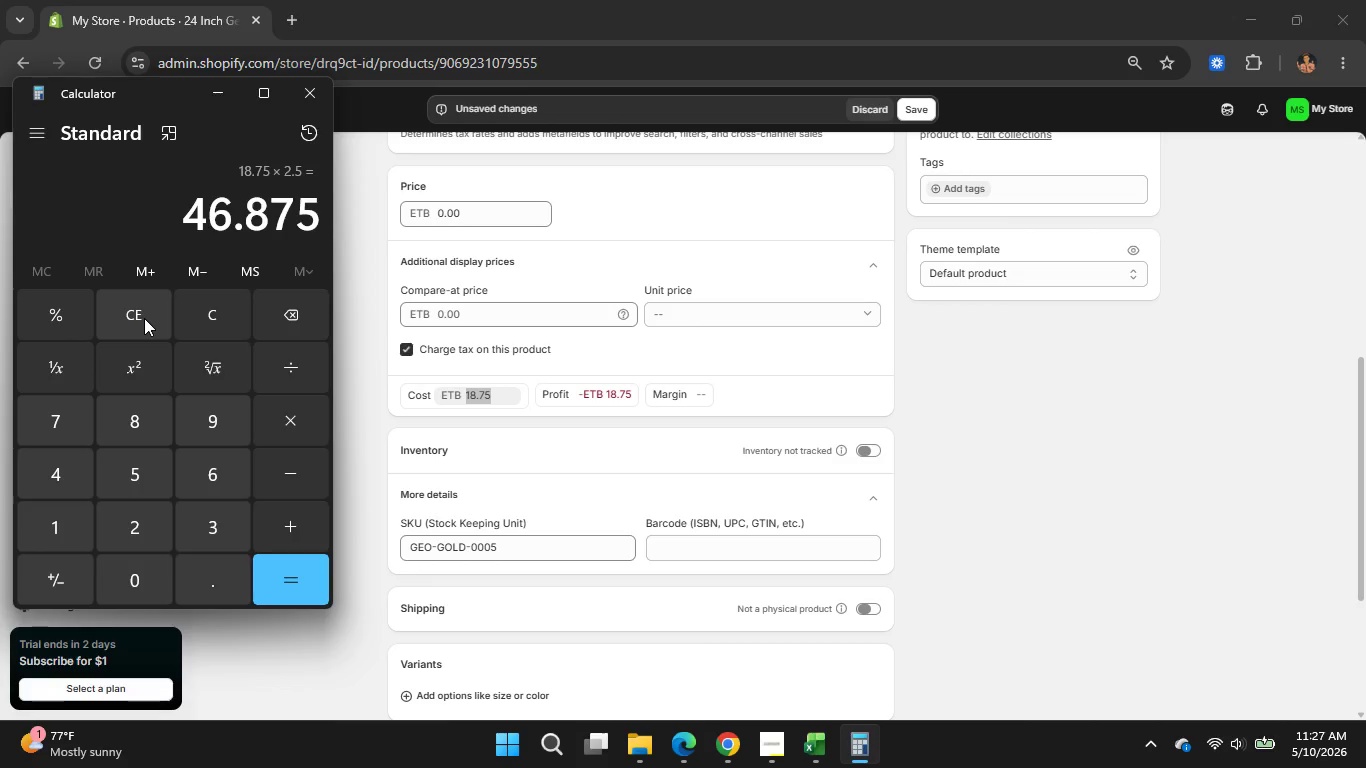 
wait(13.69)
 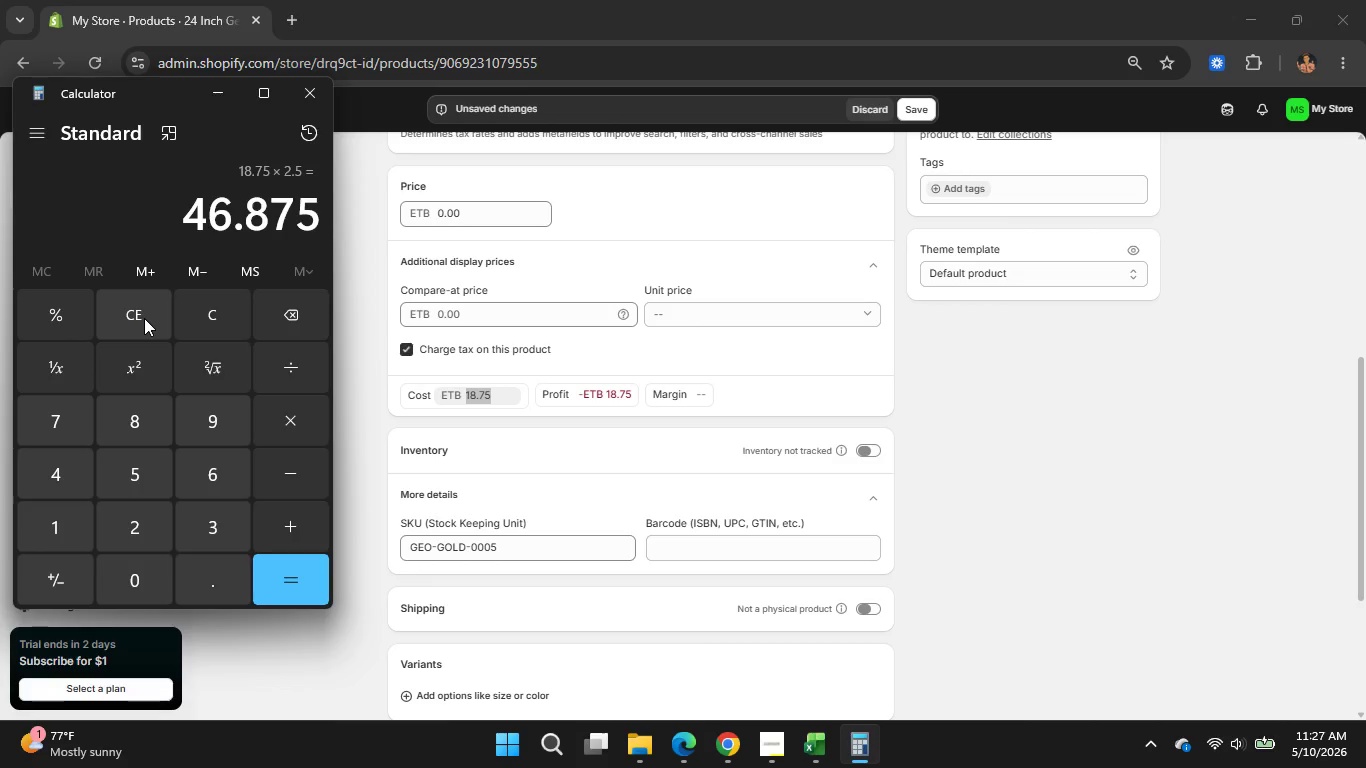 
left_click([961, 510])
 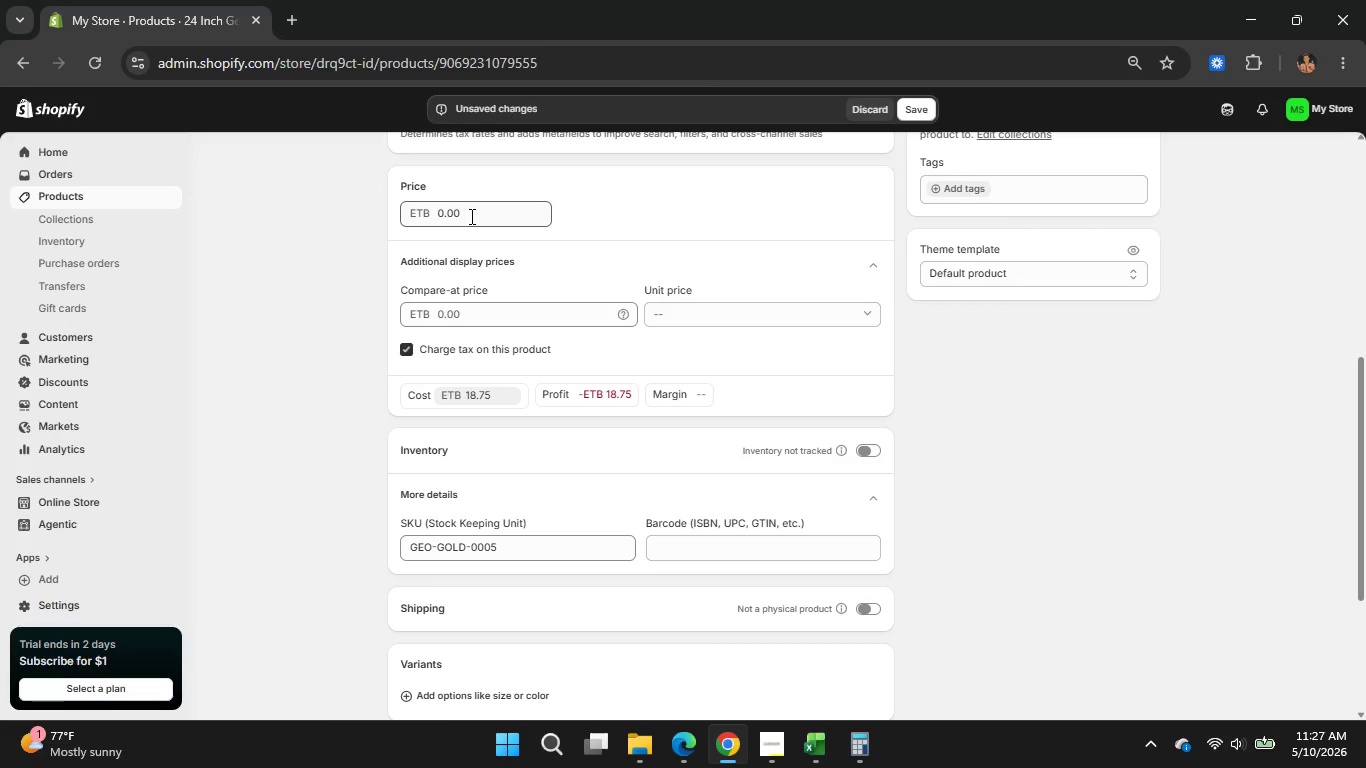 
left_click([470, 216])
 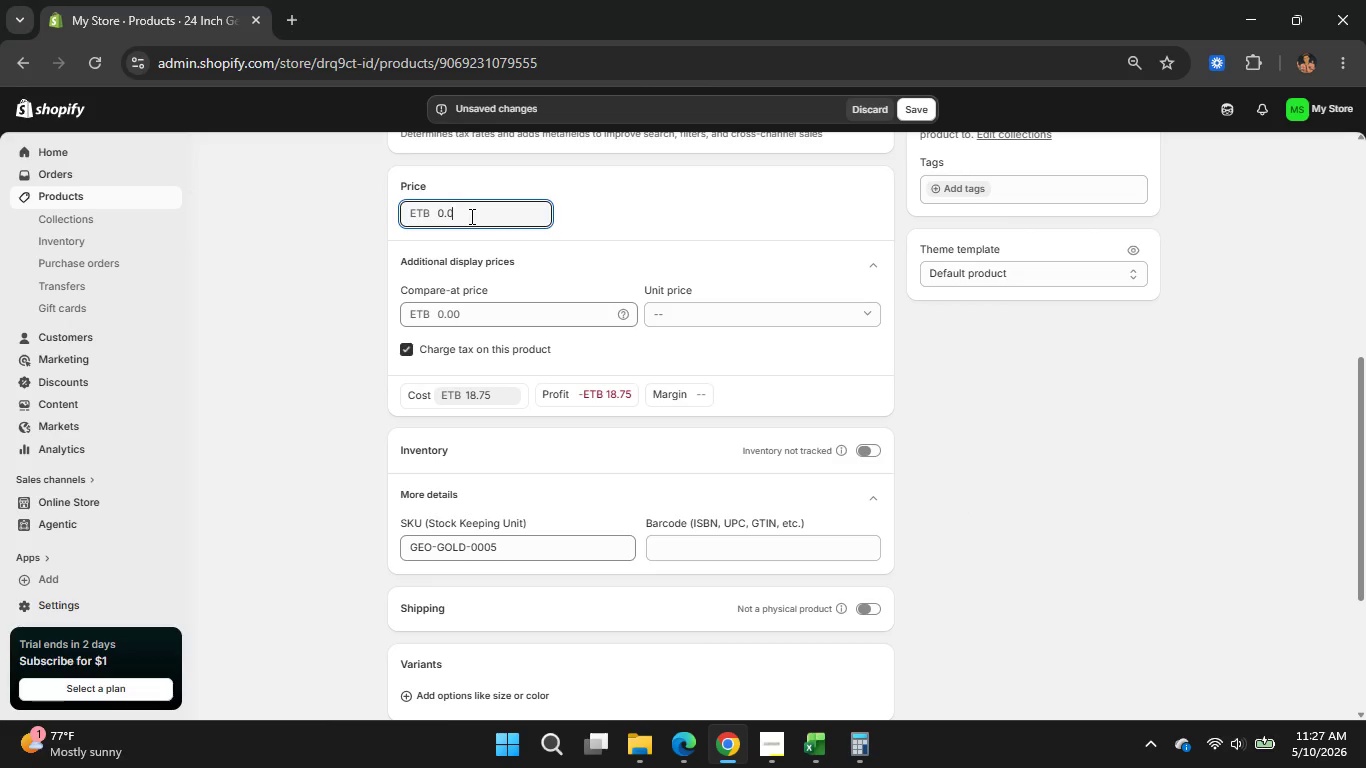 
key(Backspace)
 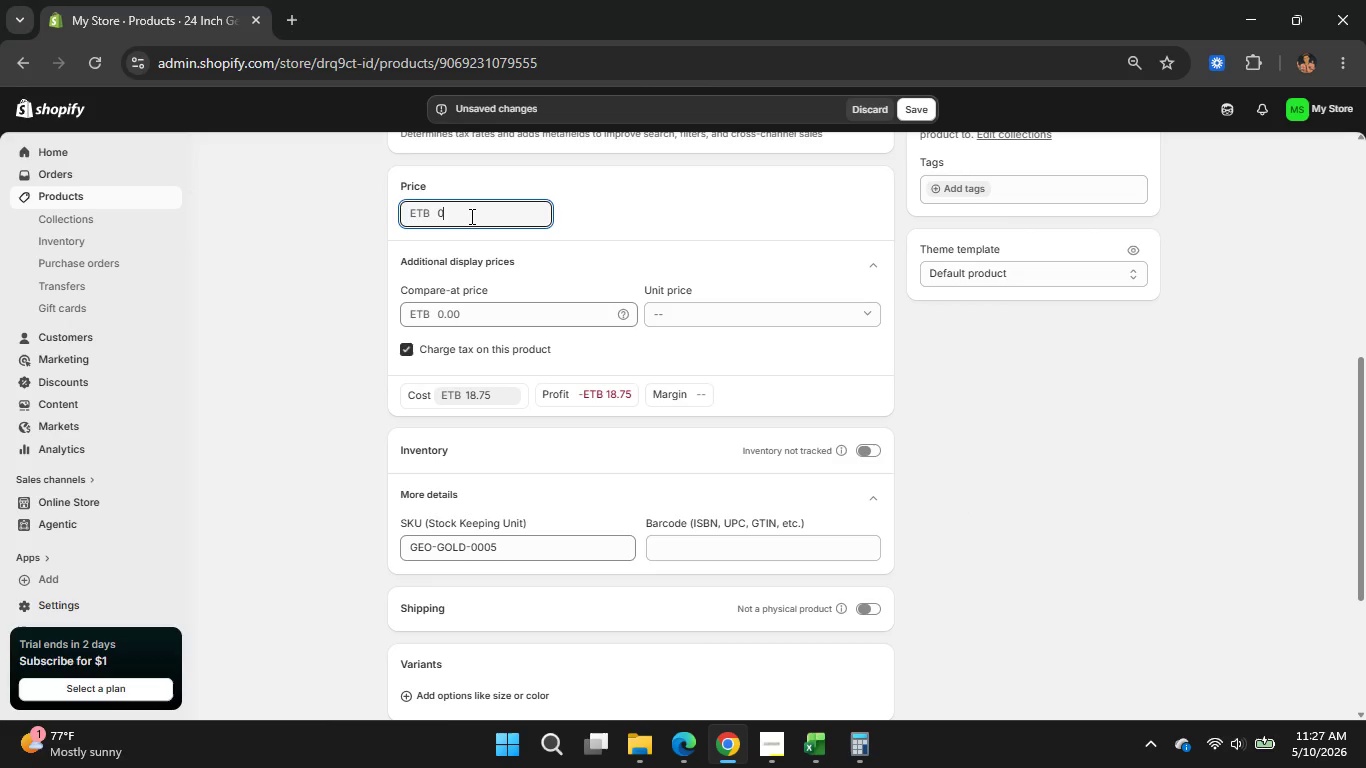 
key(Backspace)
 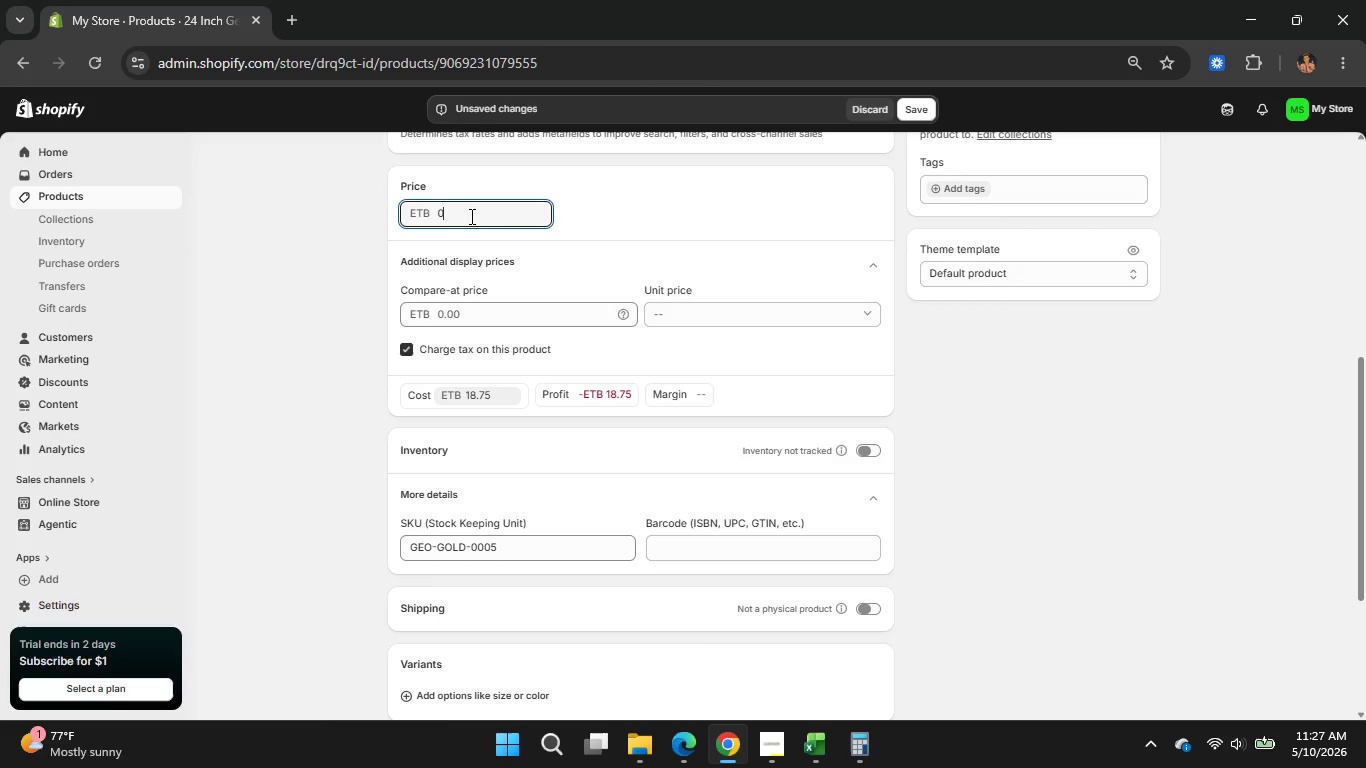 
key(Backspace)
 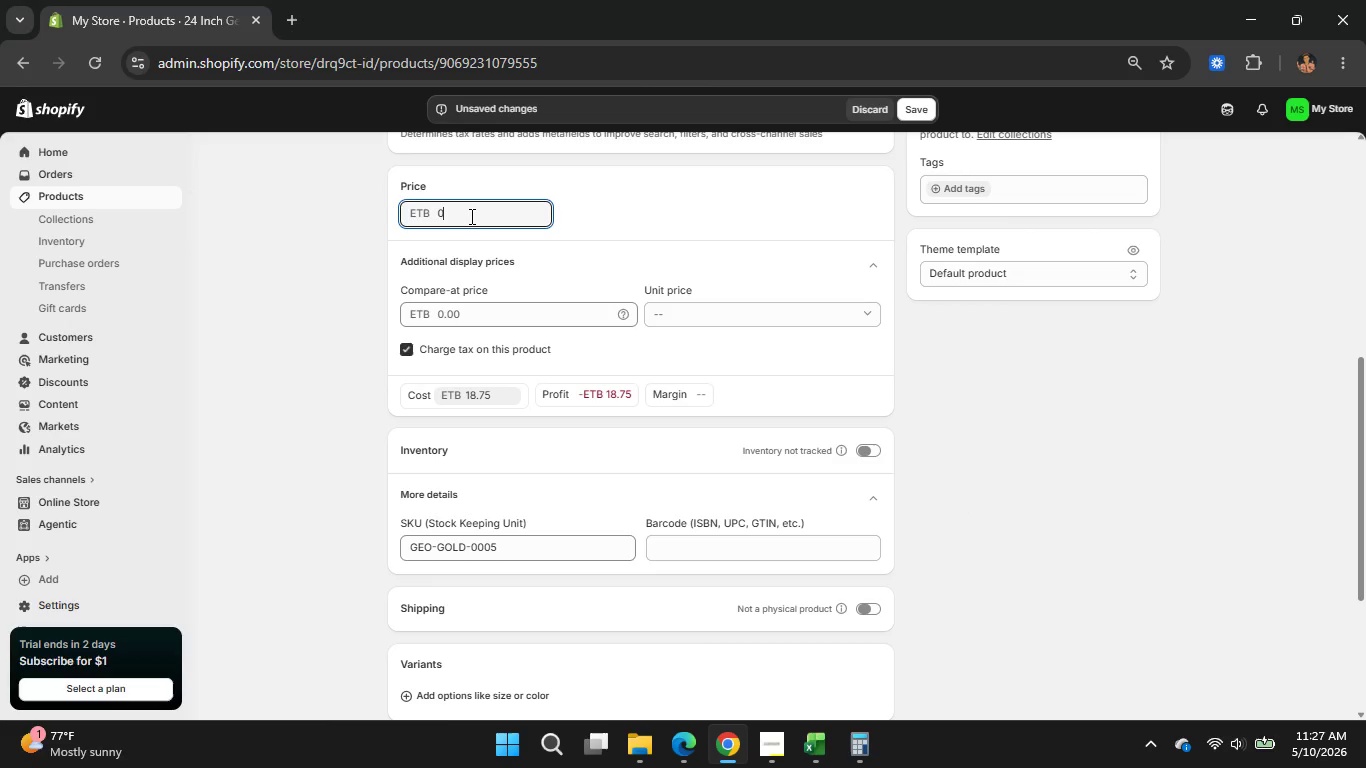 
key(Backspace)
 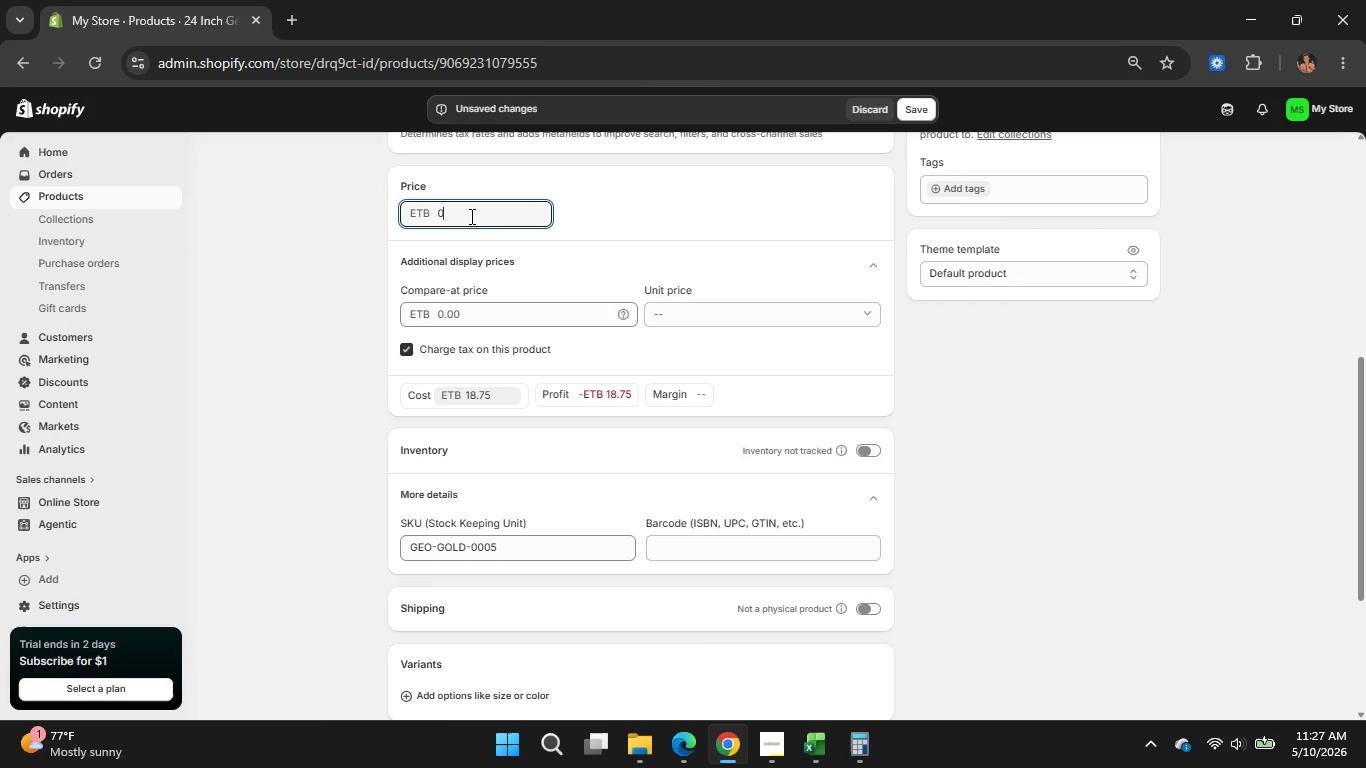 
key(Backspace)
 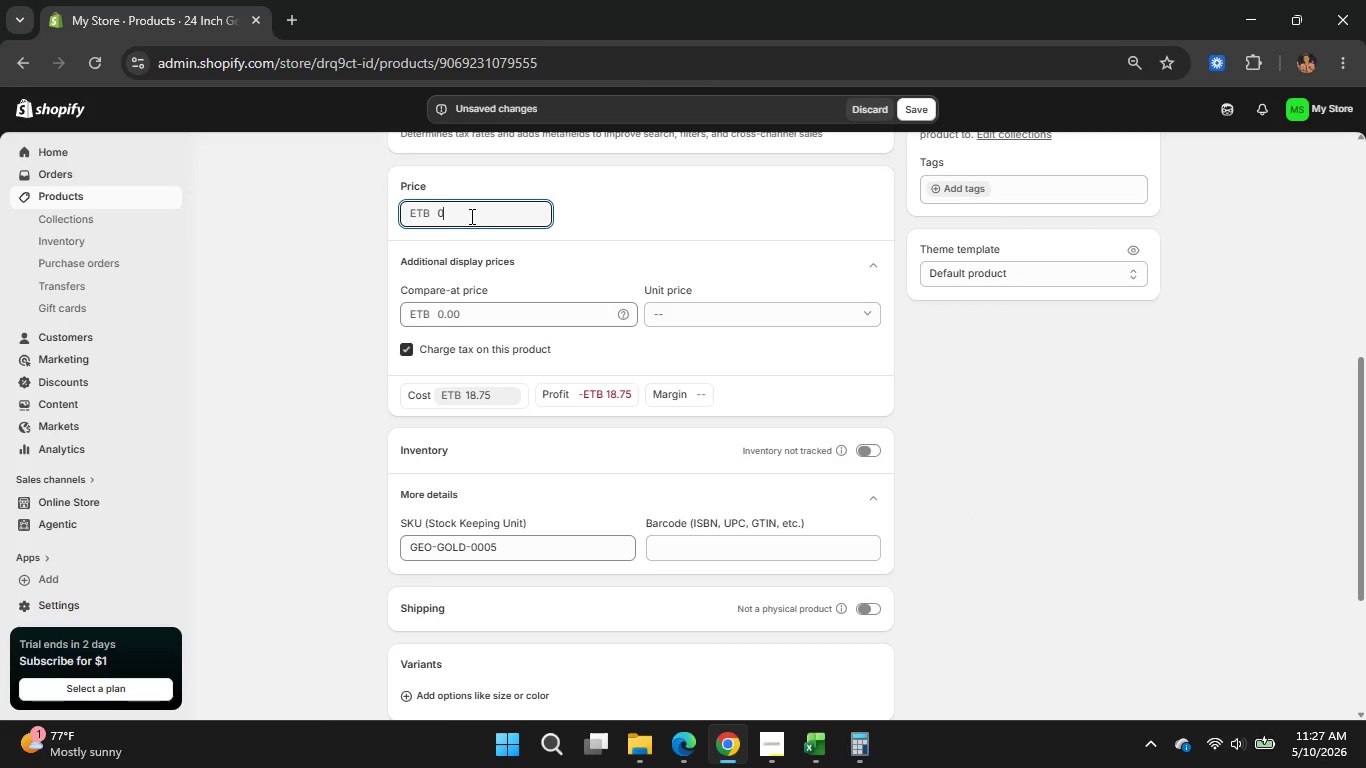 
key(Numpad4)
 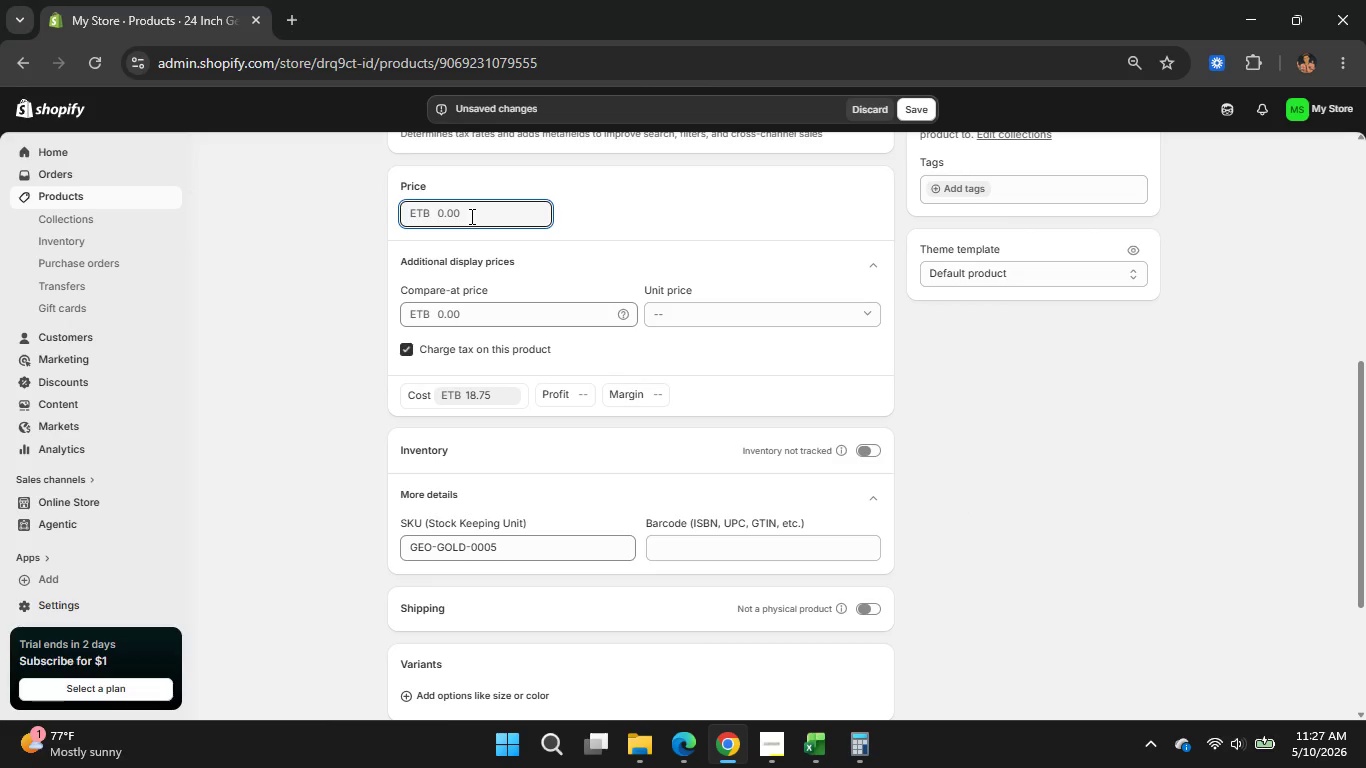 
key(Numpad6)
 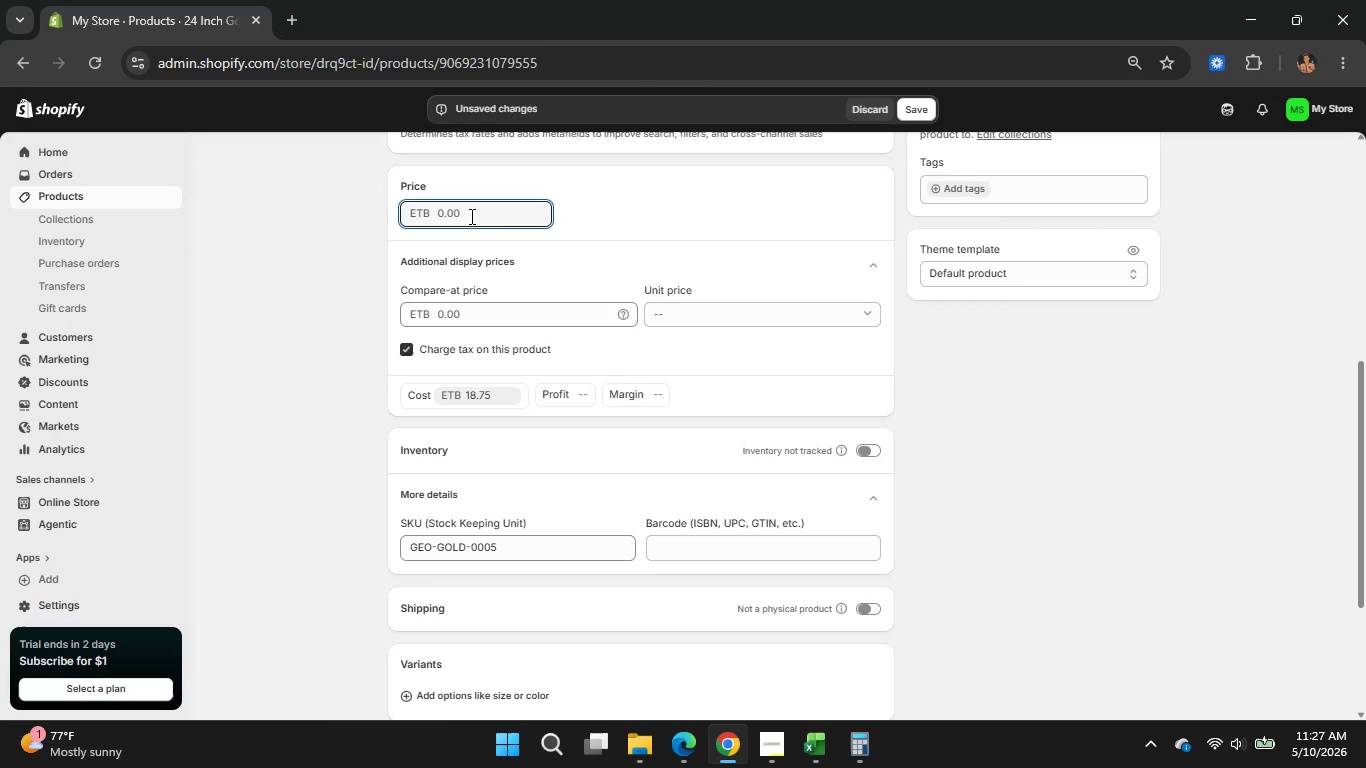 
key(NumpadDecimal)
 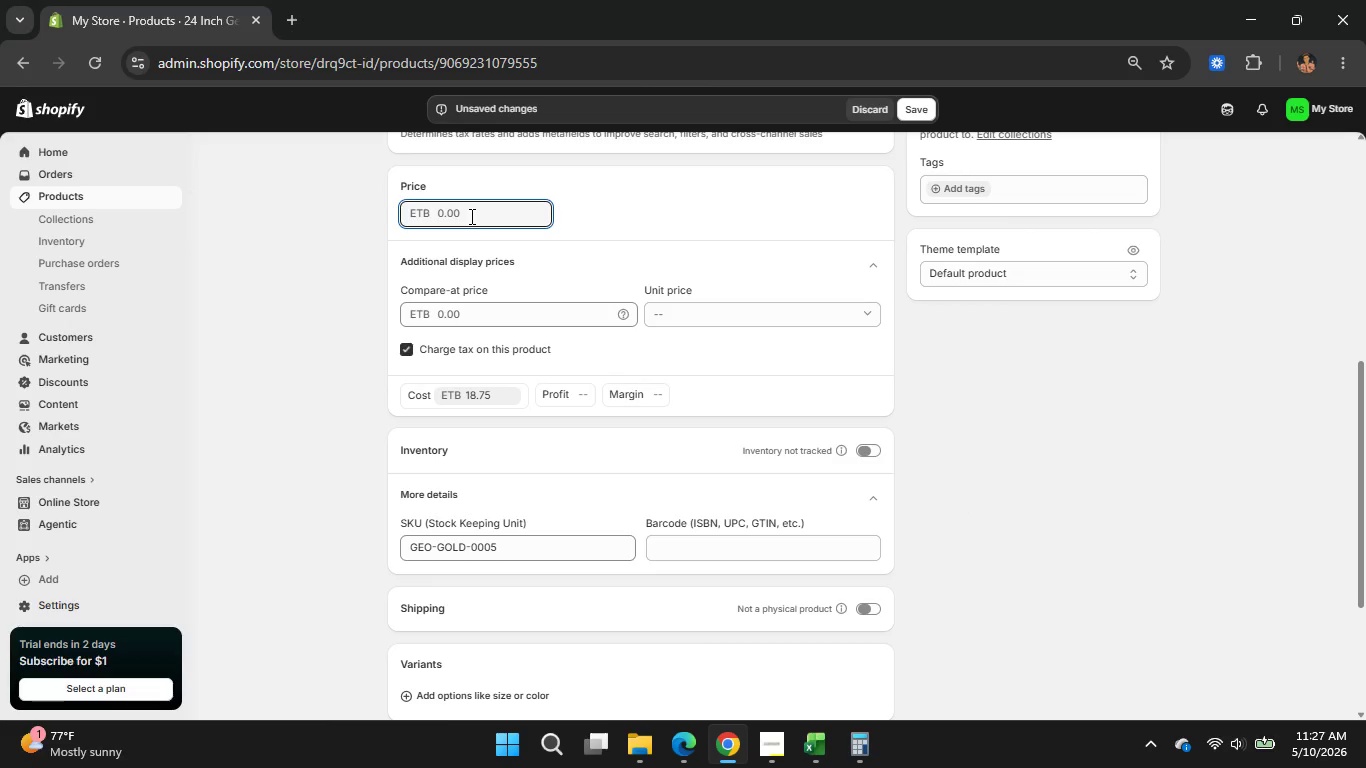 
key(Numpad9)
 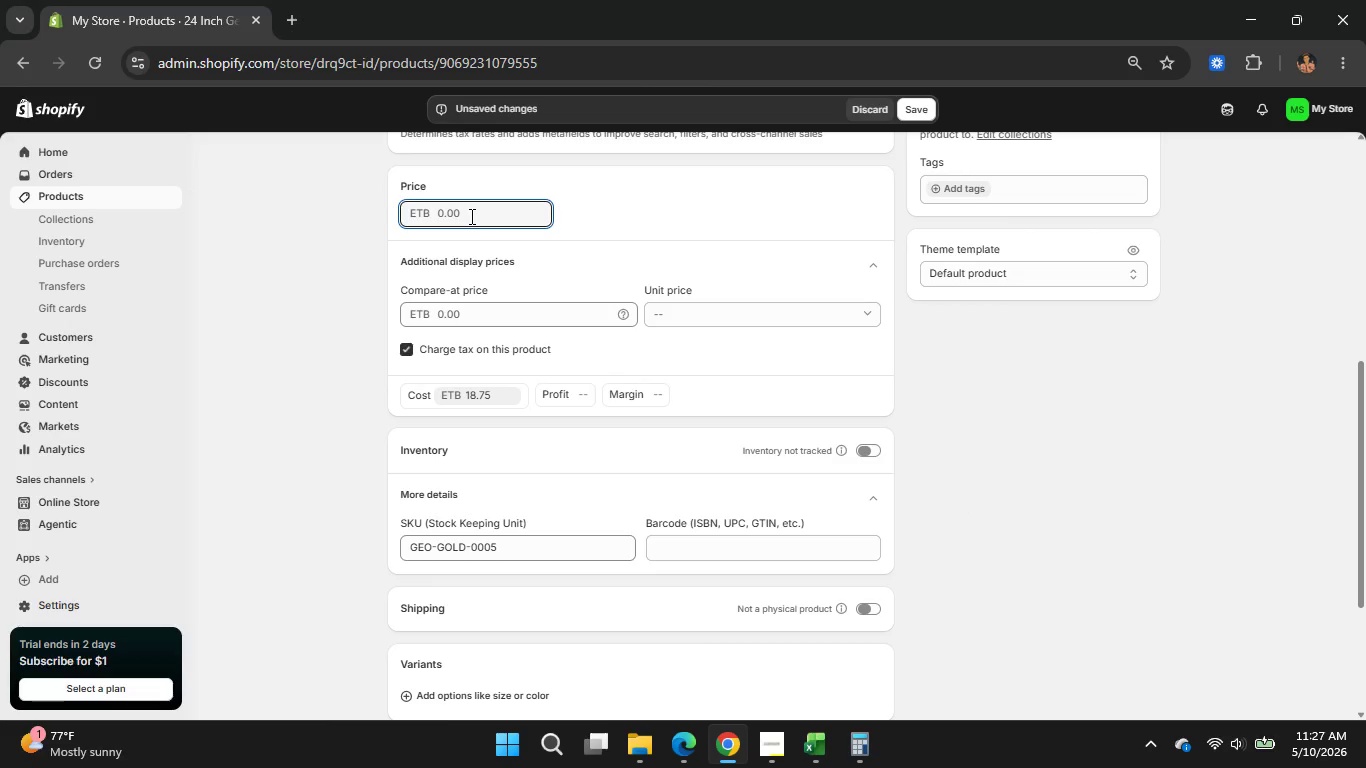 
key(Numpad9)
 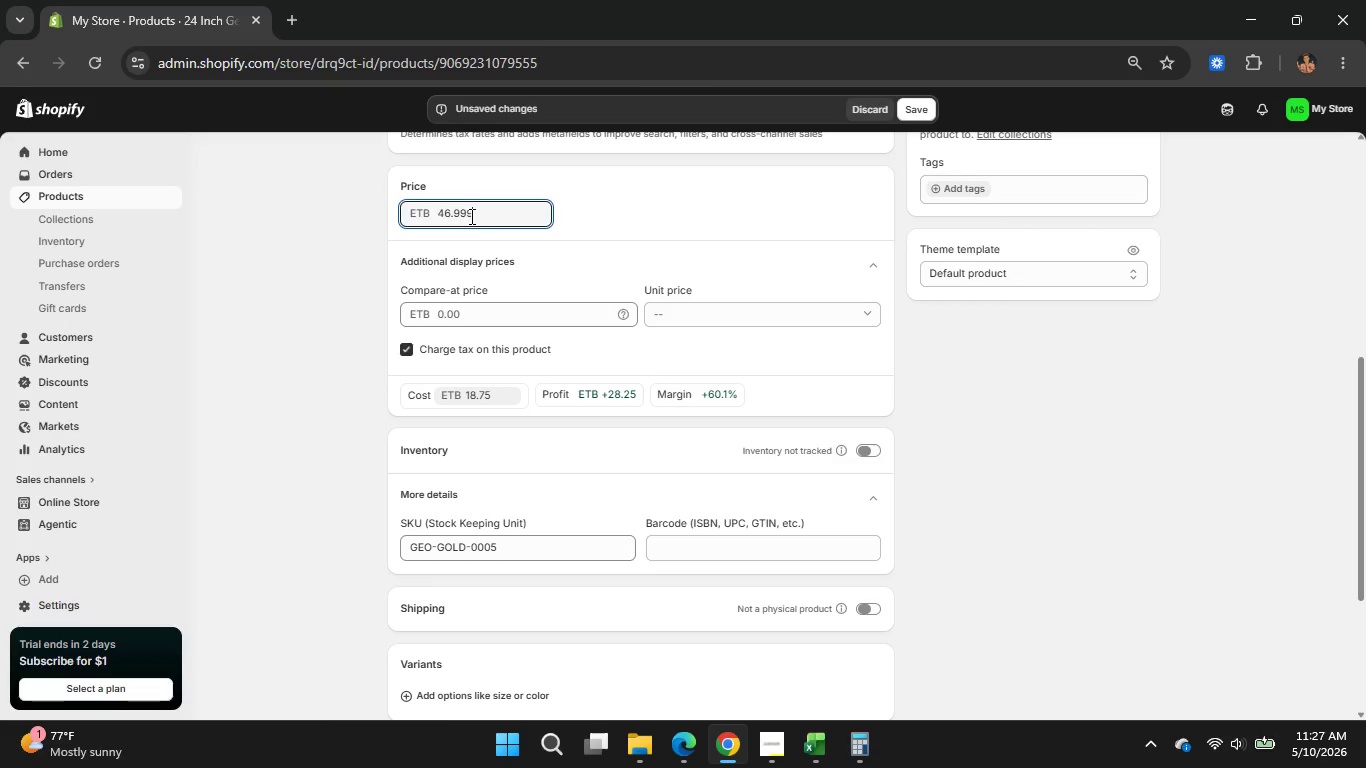 
key(Numpad9)
 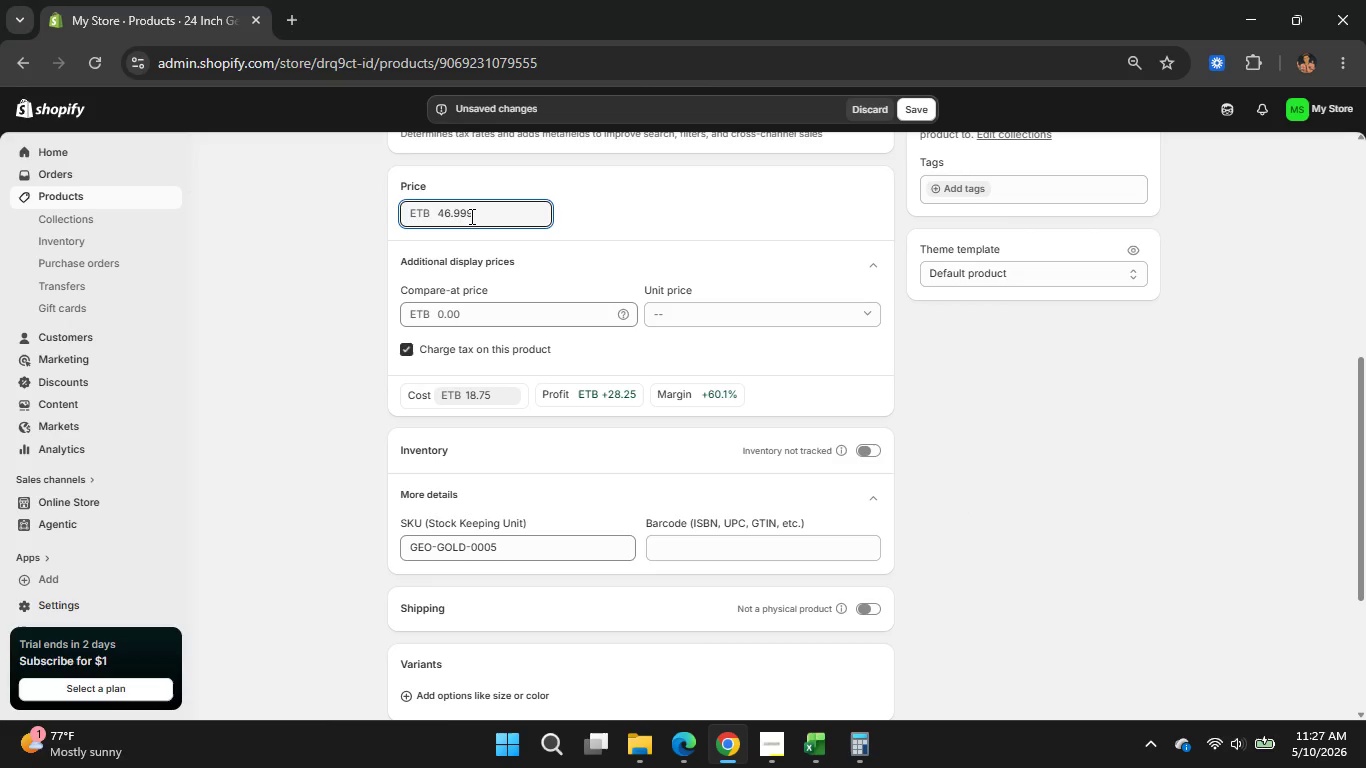 
key(Backspace)
 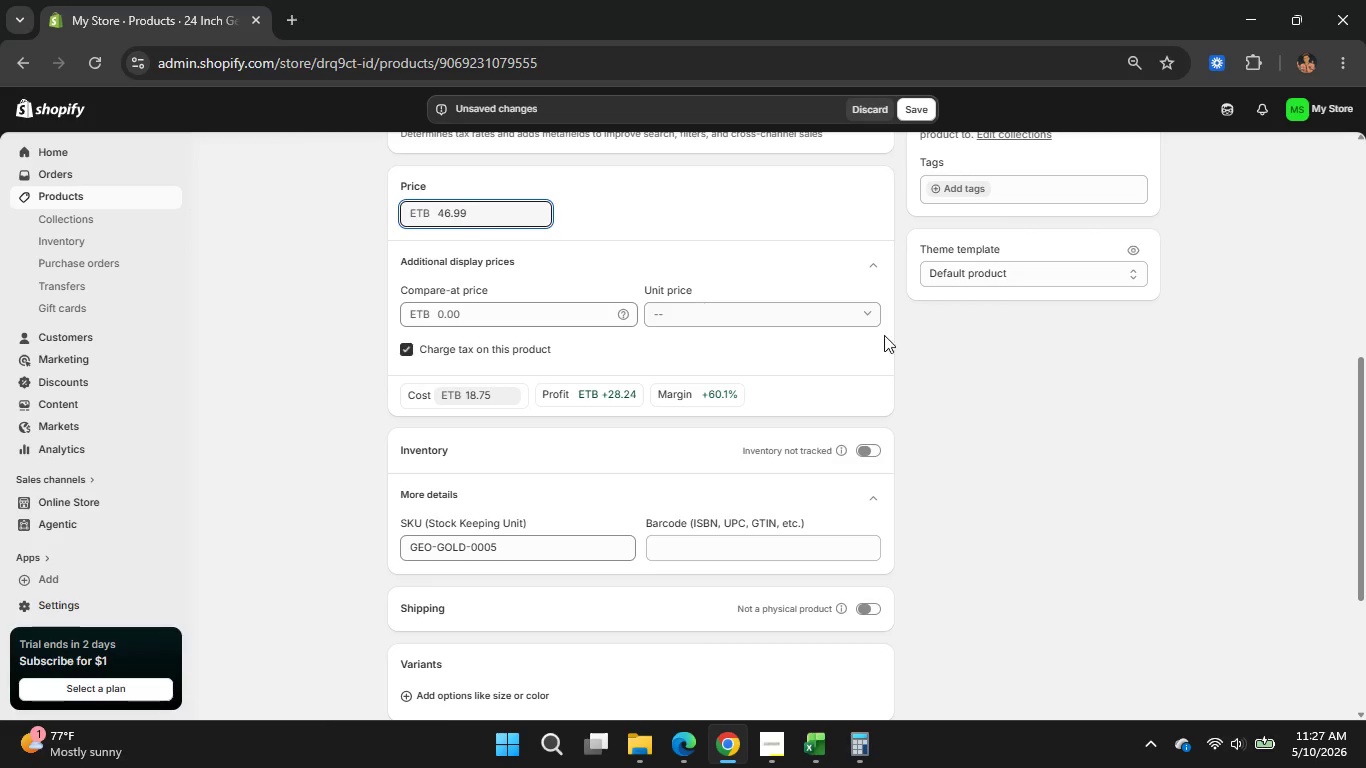 
scroll: coordinate [991, 536], scroll_direction: down, amount: 1.0
 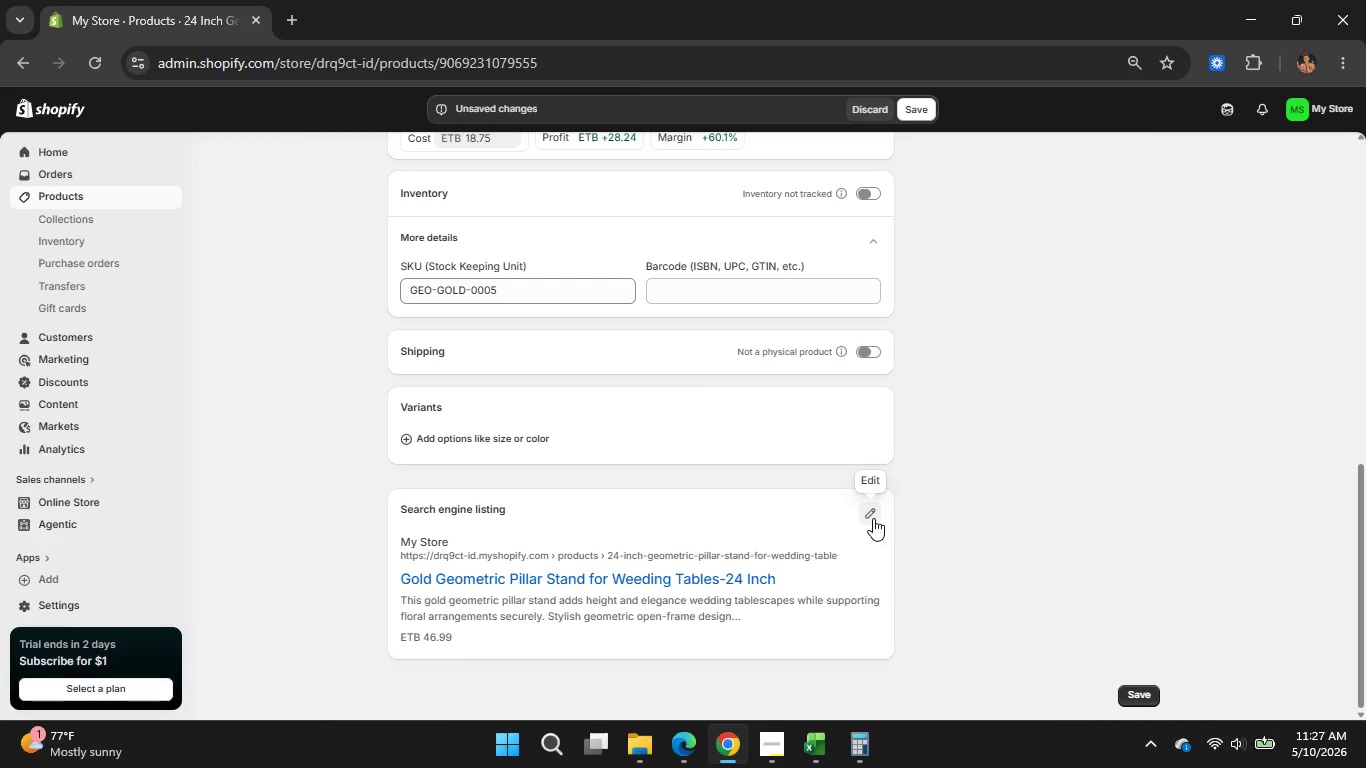 
left_click([873, 518])
 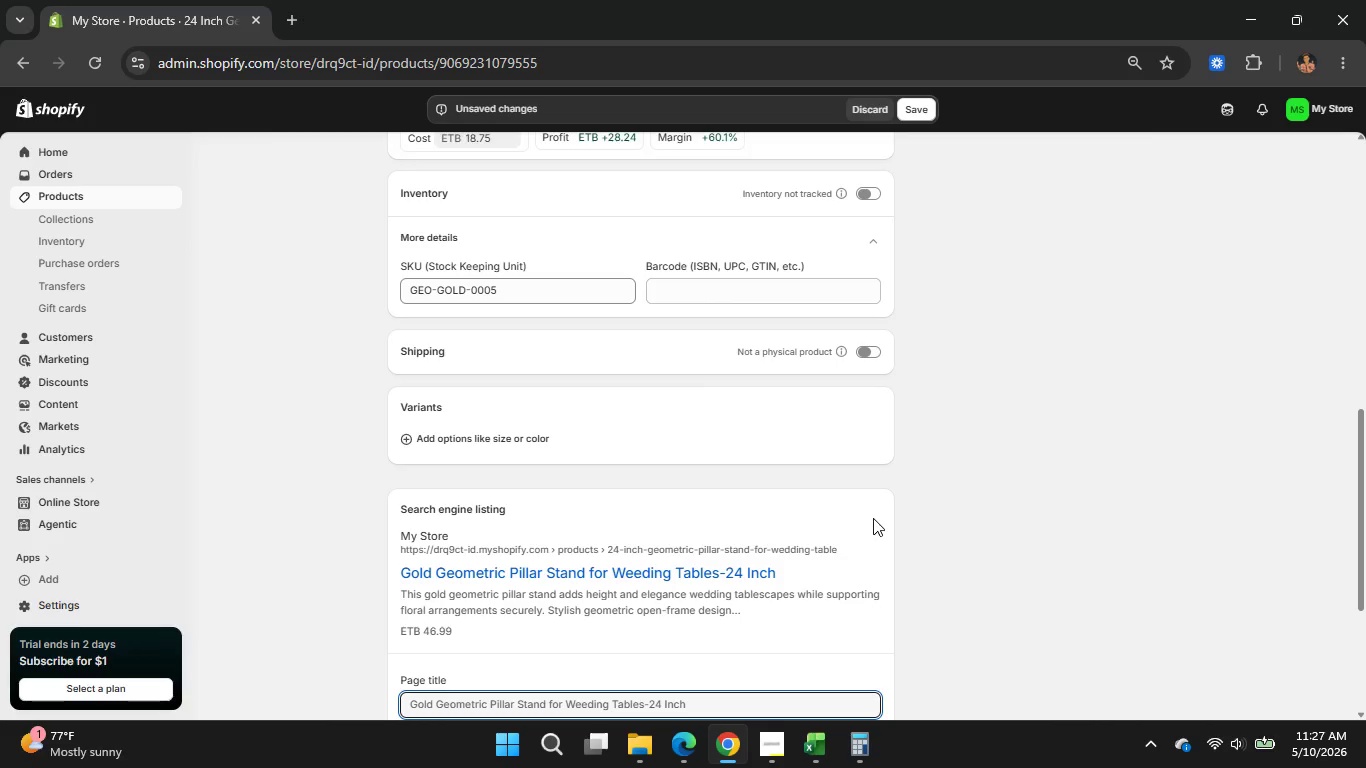 
wait(10.36)
 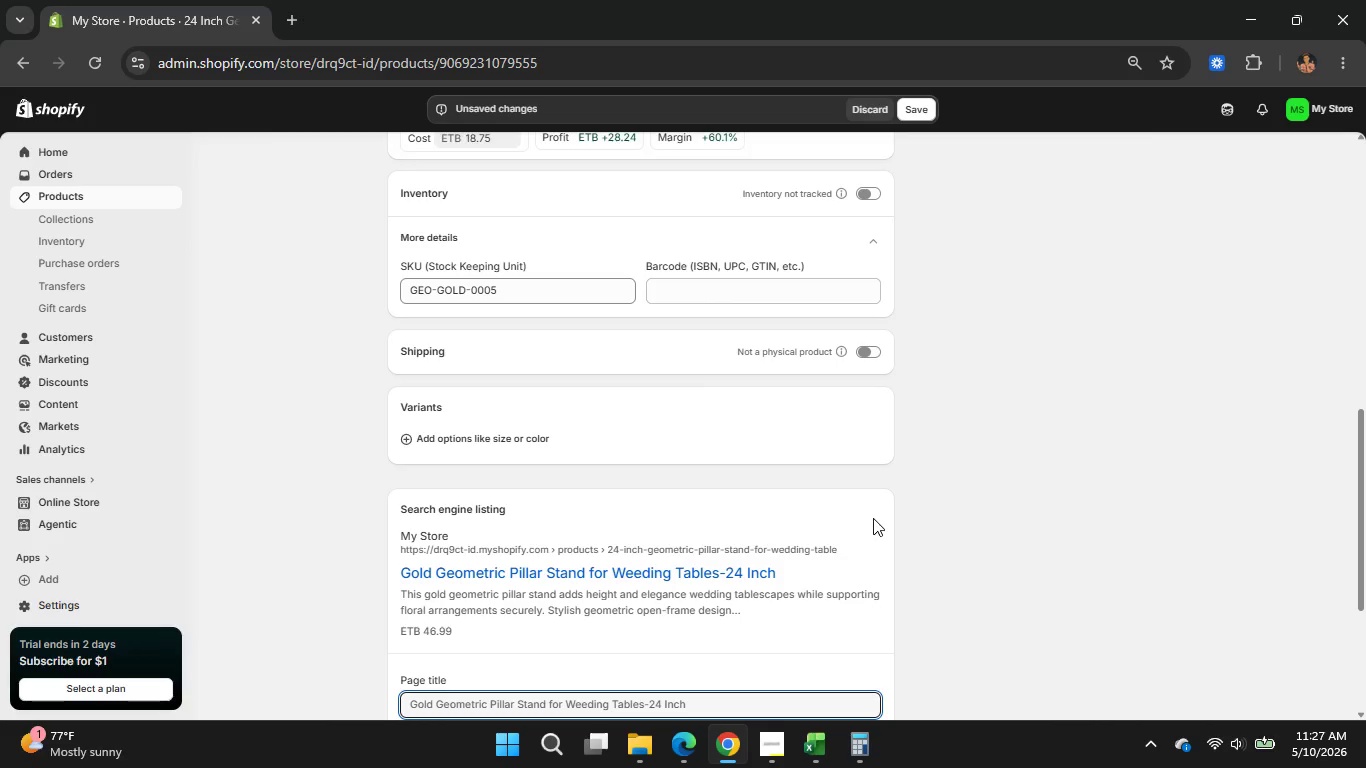 
scroll: coordinate [614, 647], scroll_direction: none, amount: 0.0
 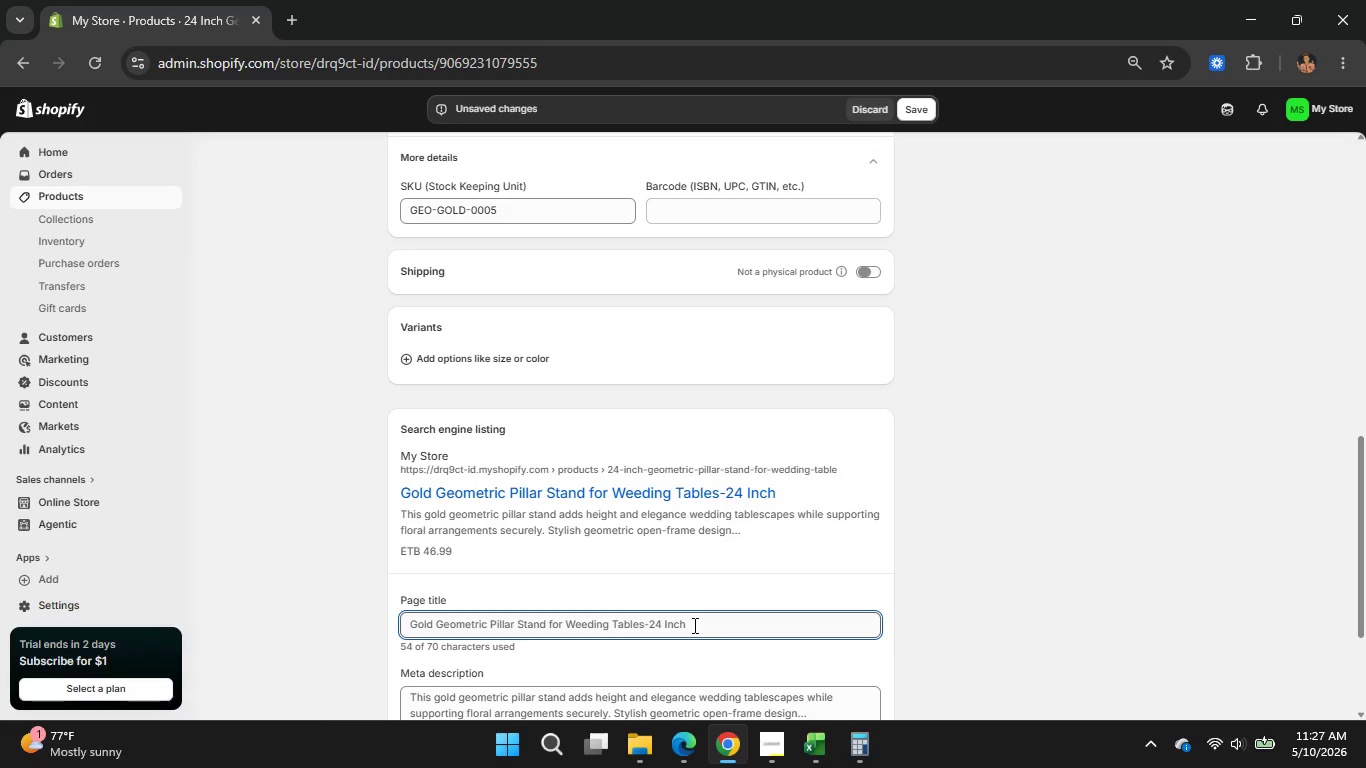 
wait(8.34)
 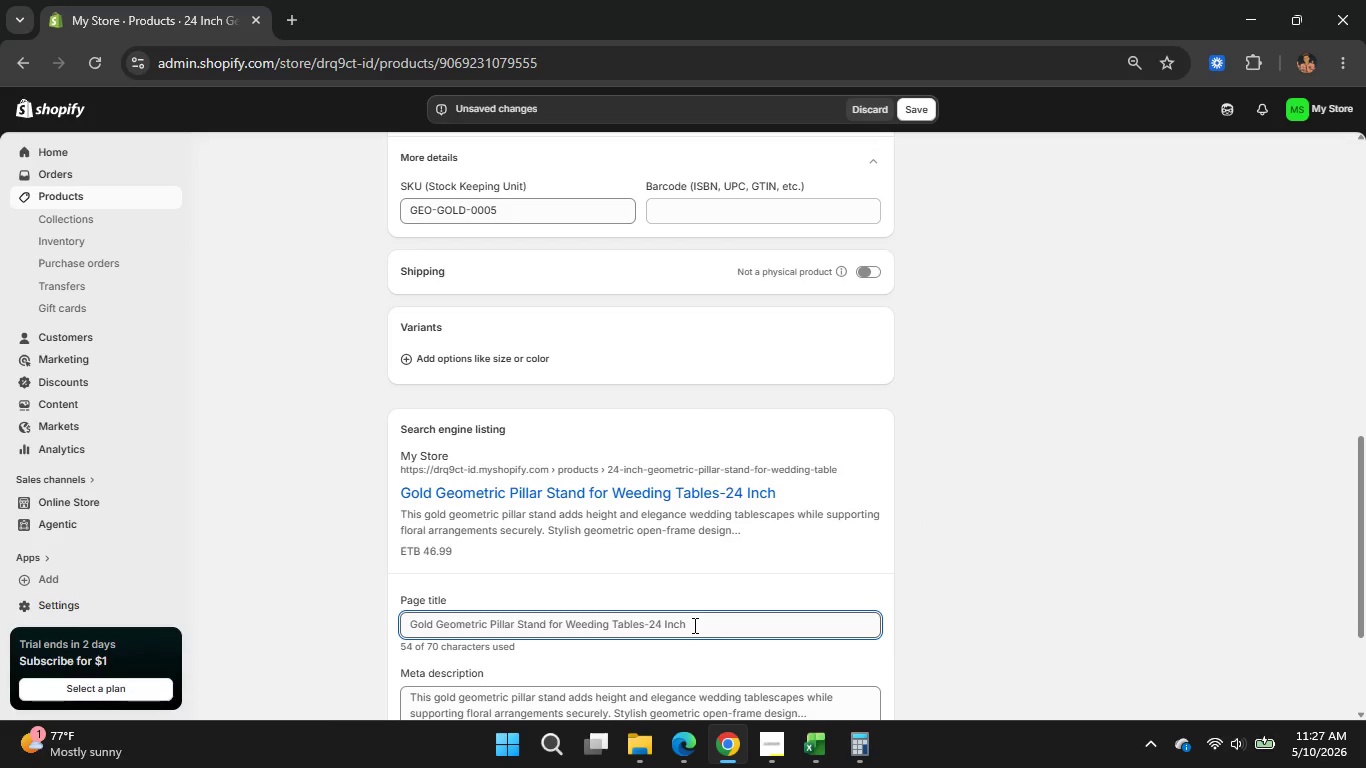 
left_click_drag(start_coordinate=[697, 624], to_coordinate=[645, 624])
 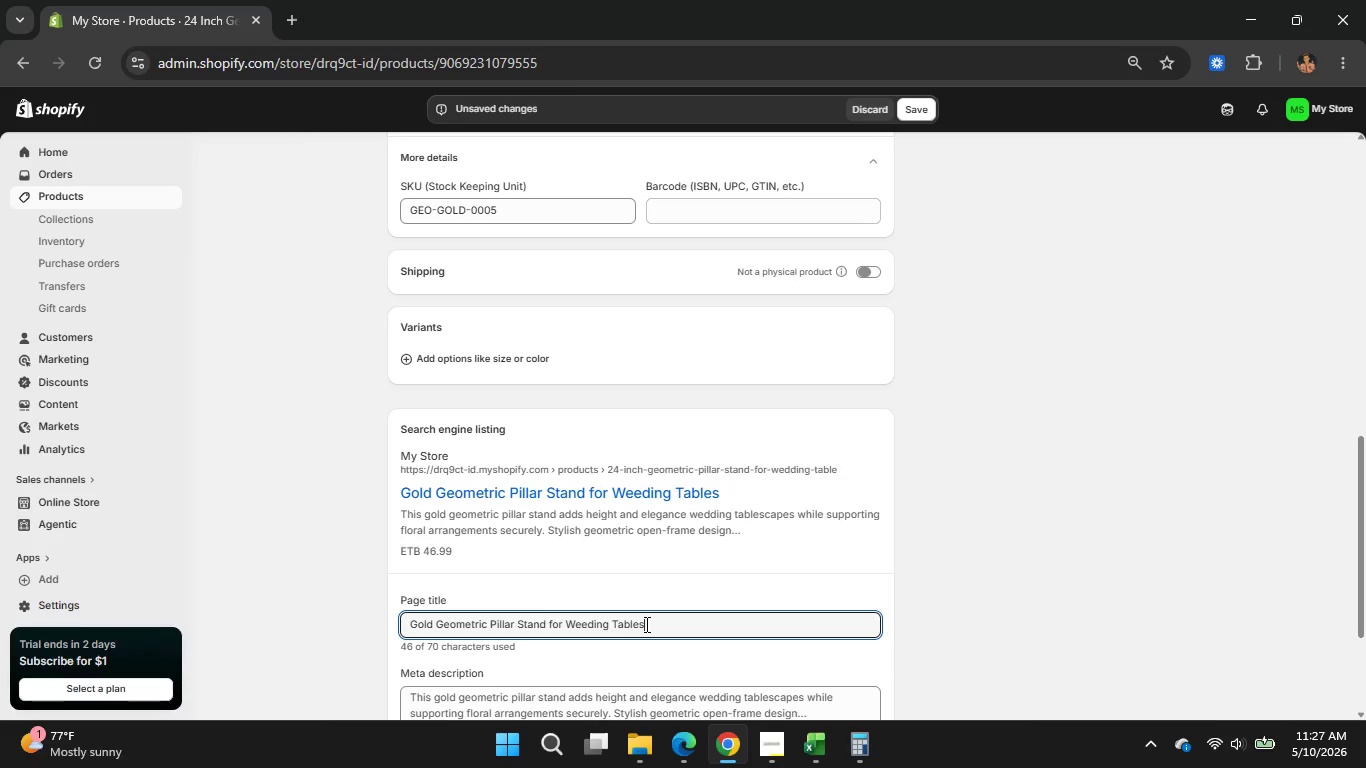 
key(Backspace)
 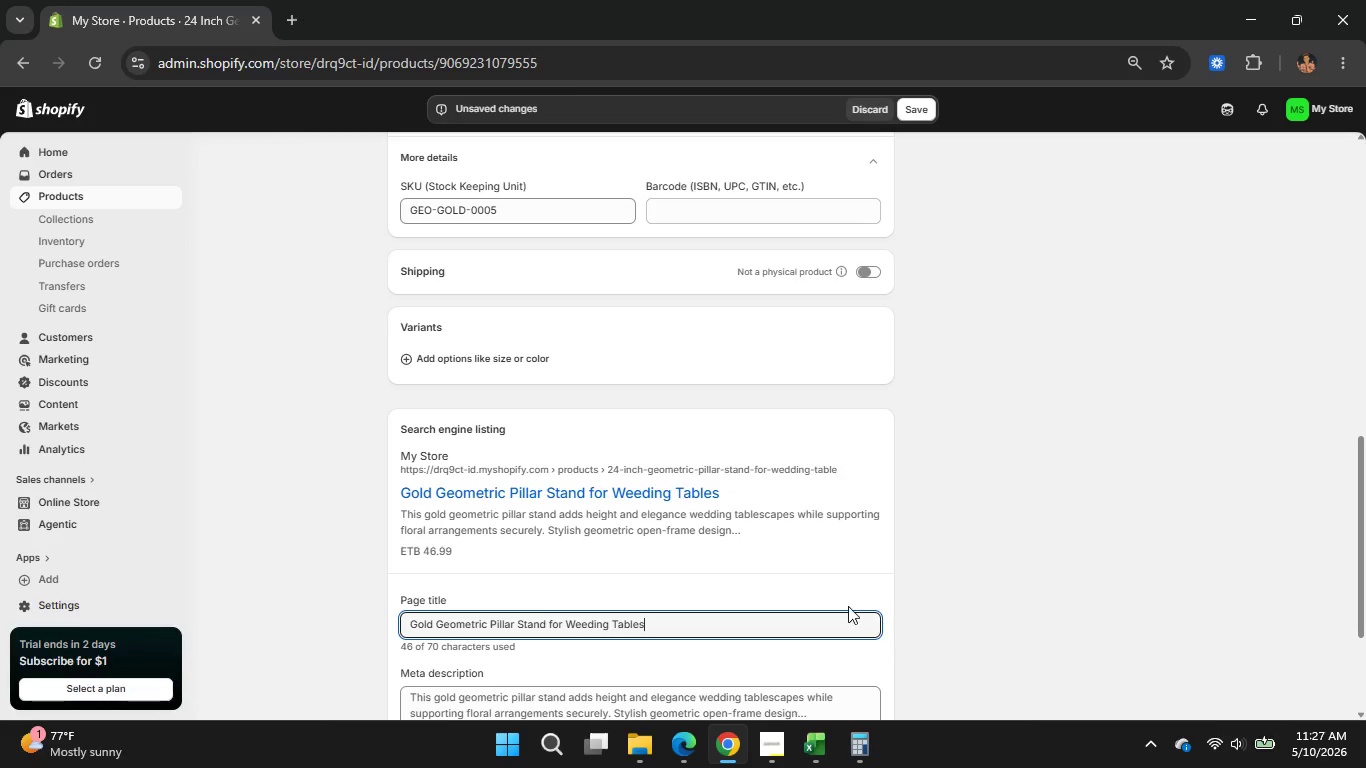 
scroll: coordinate [848, 606], scroll_direction: down, amount: 1.0
 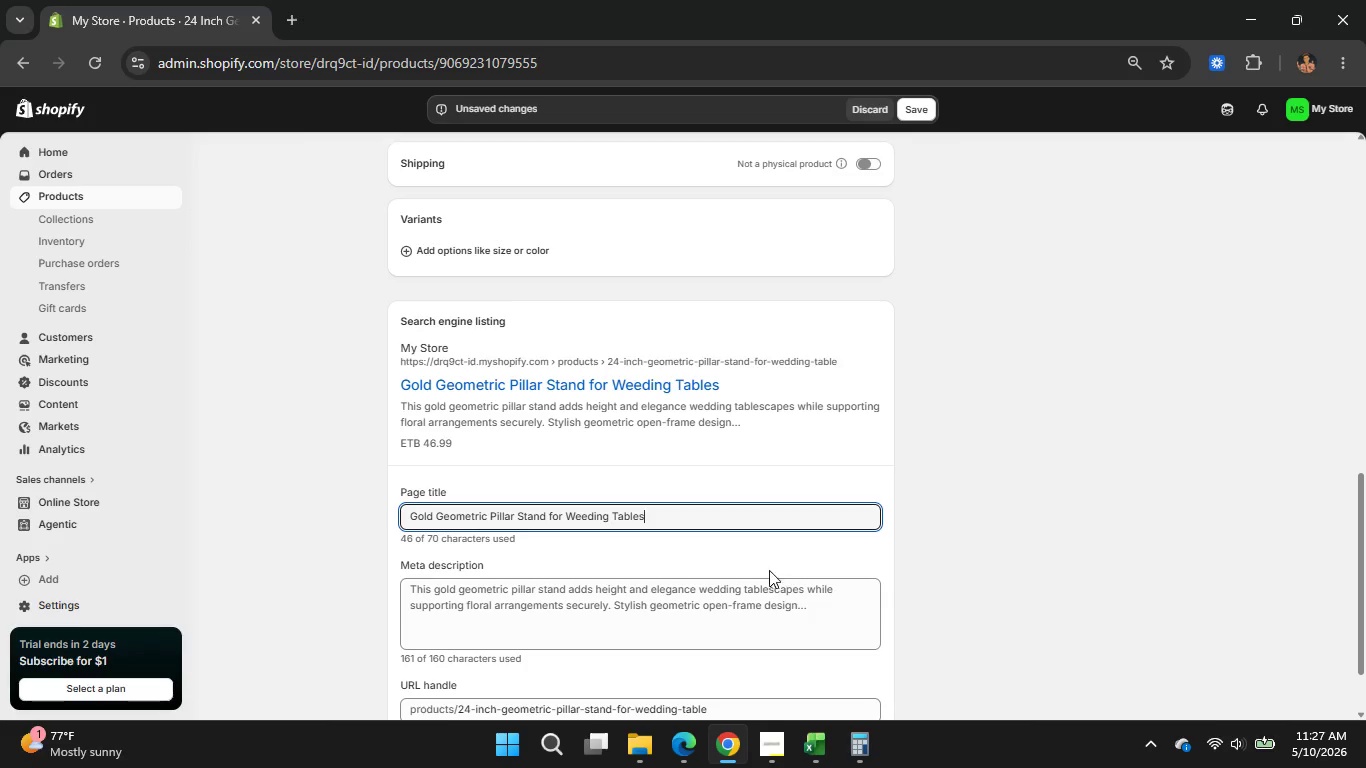 
left_click([561, 595])
 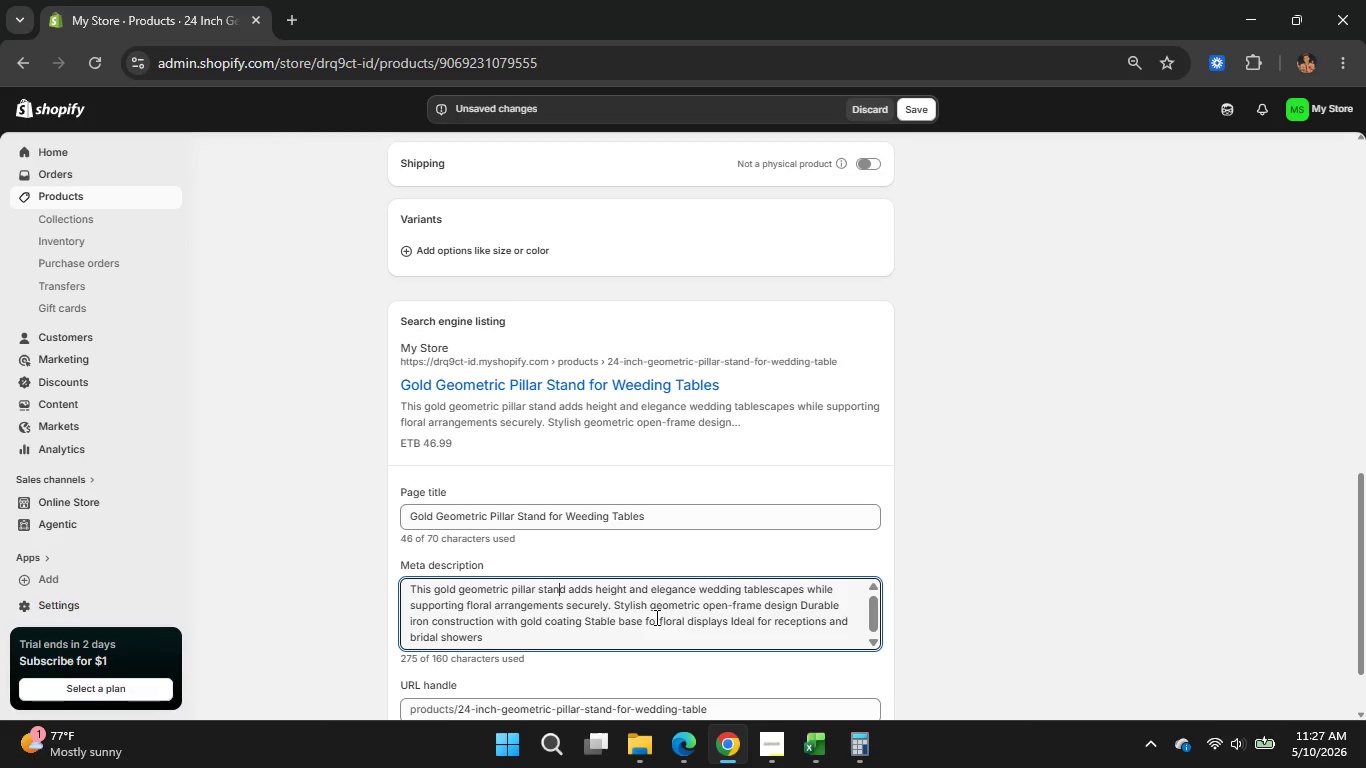 
left_click_drag(start_coordinate=[494, 640], to_coordinate=[402, 585])
 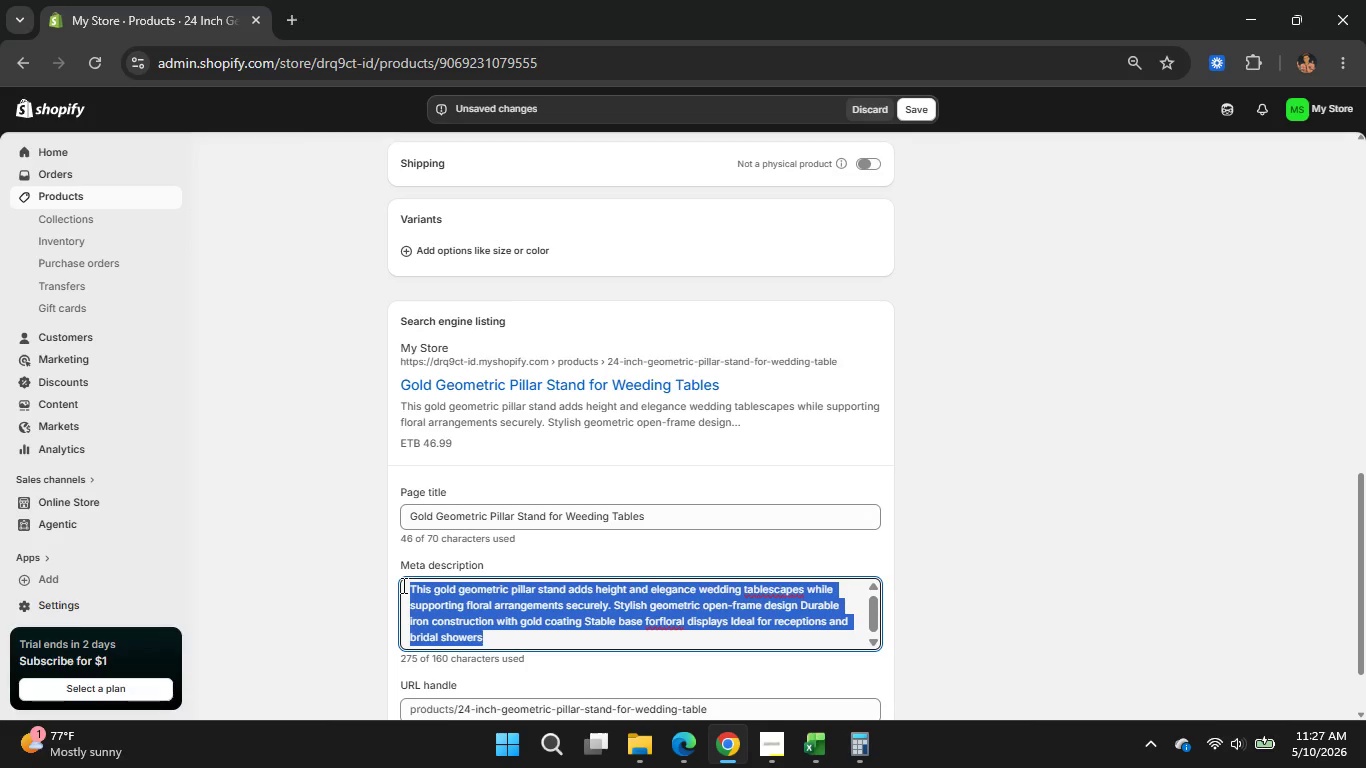 
type(Stylish gold geometric )
 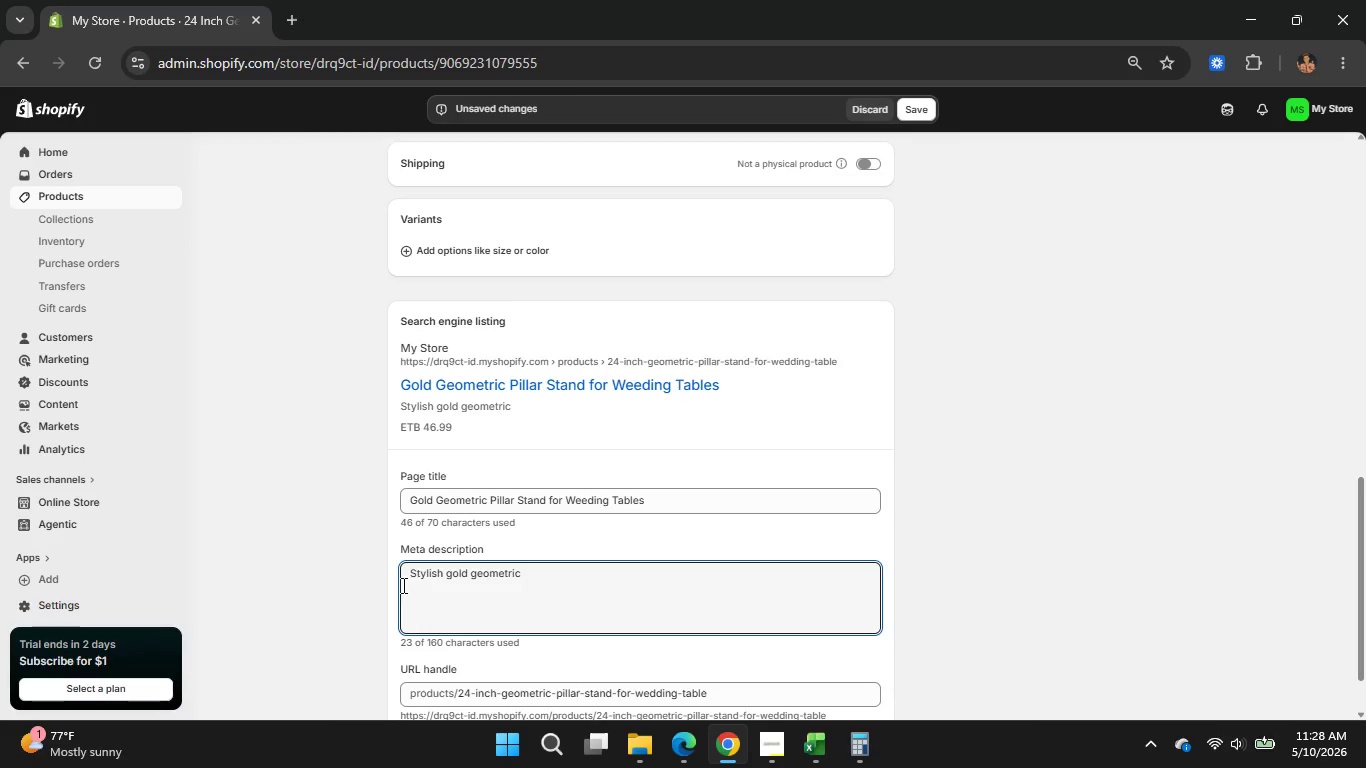 
wait(7.75)
 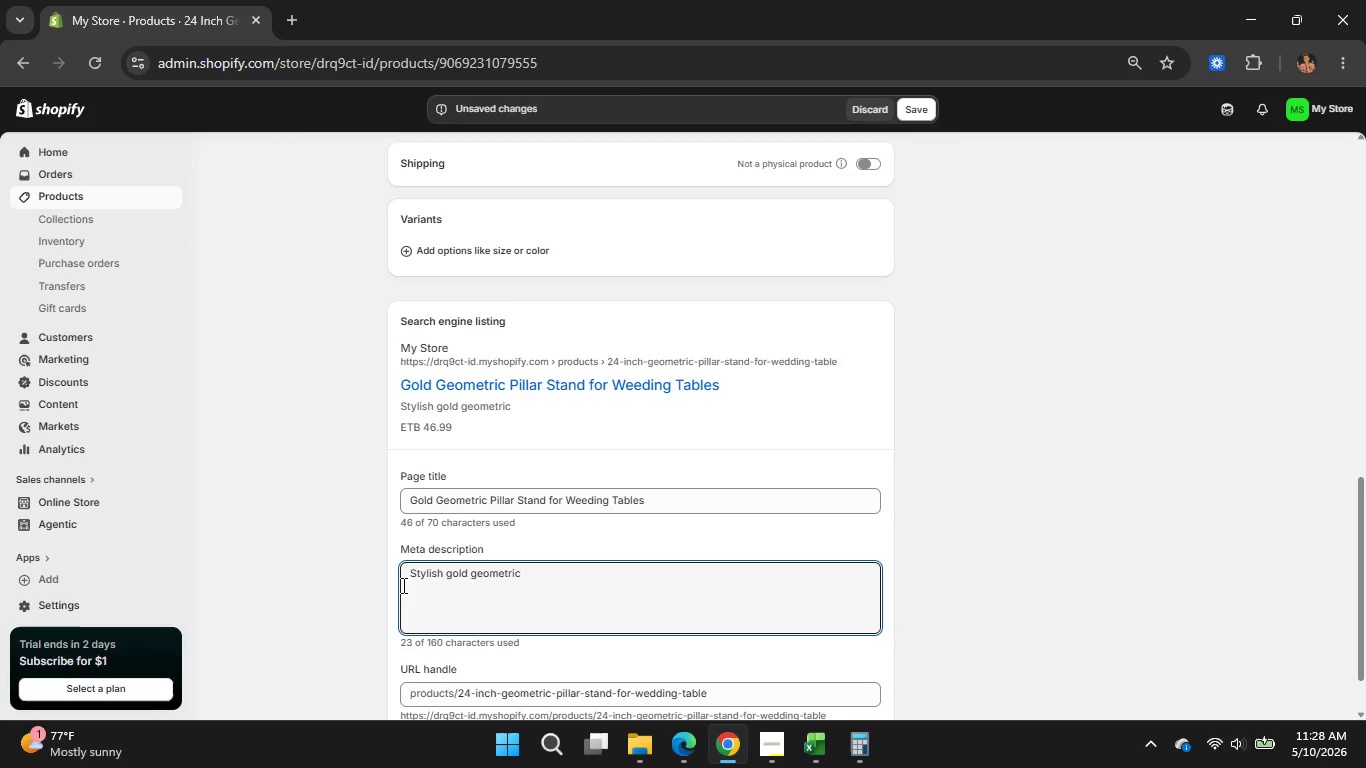 
type(pillar )
 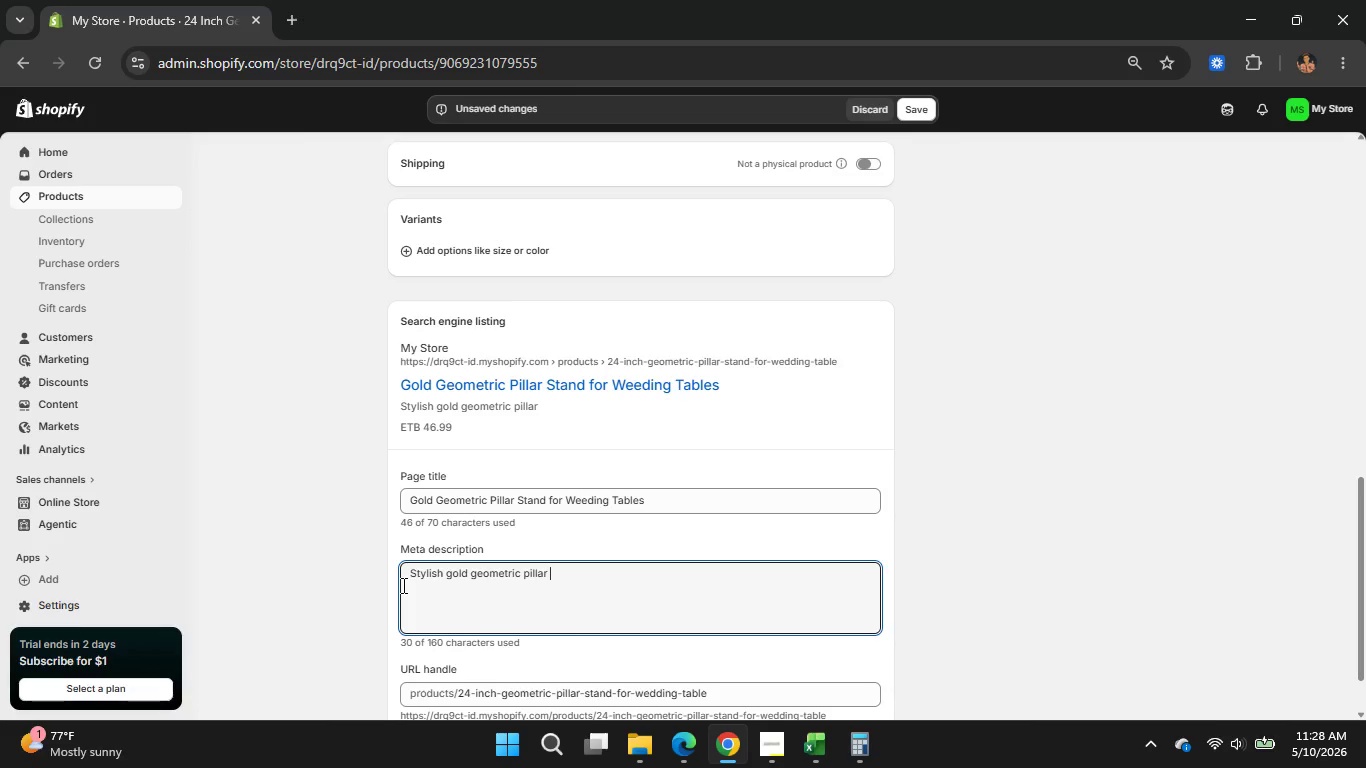 
wait(5.26)
 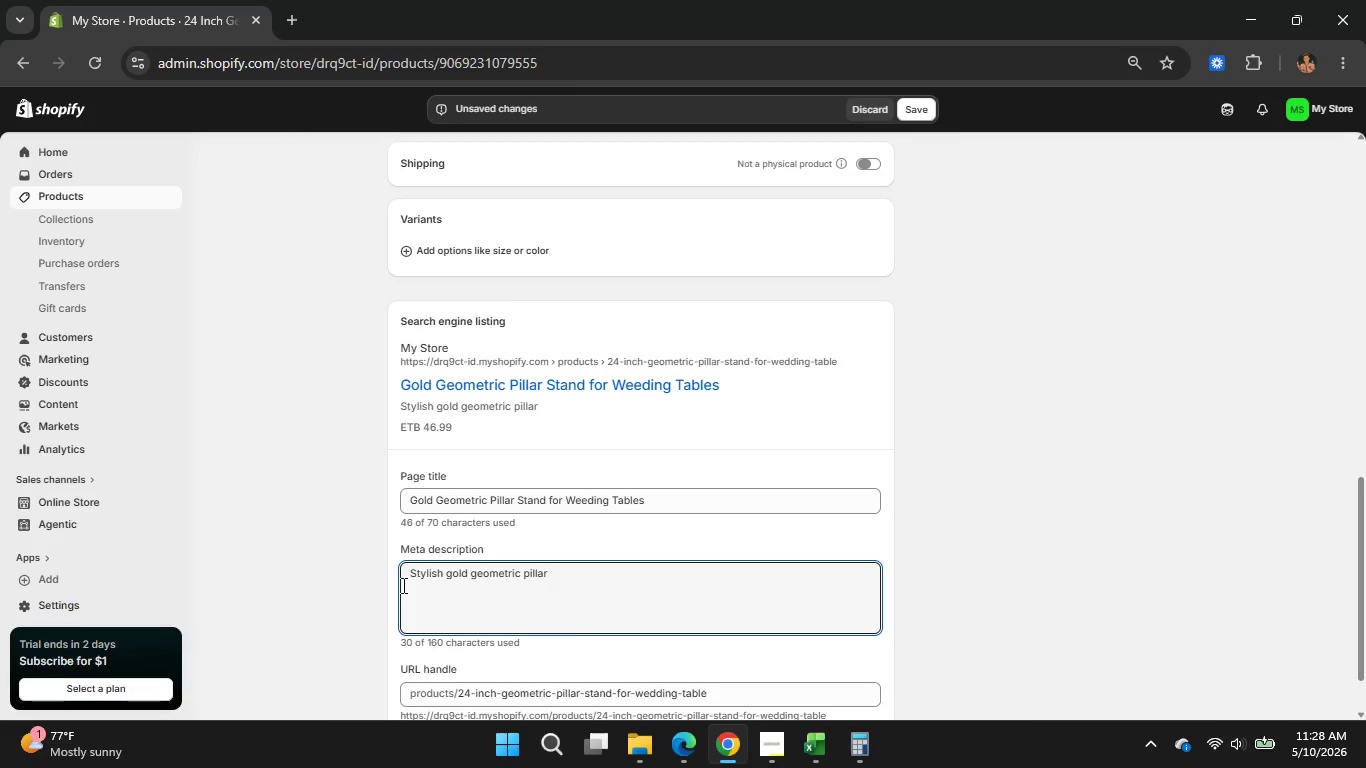 
type(stand for wedding)
 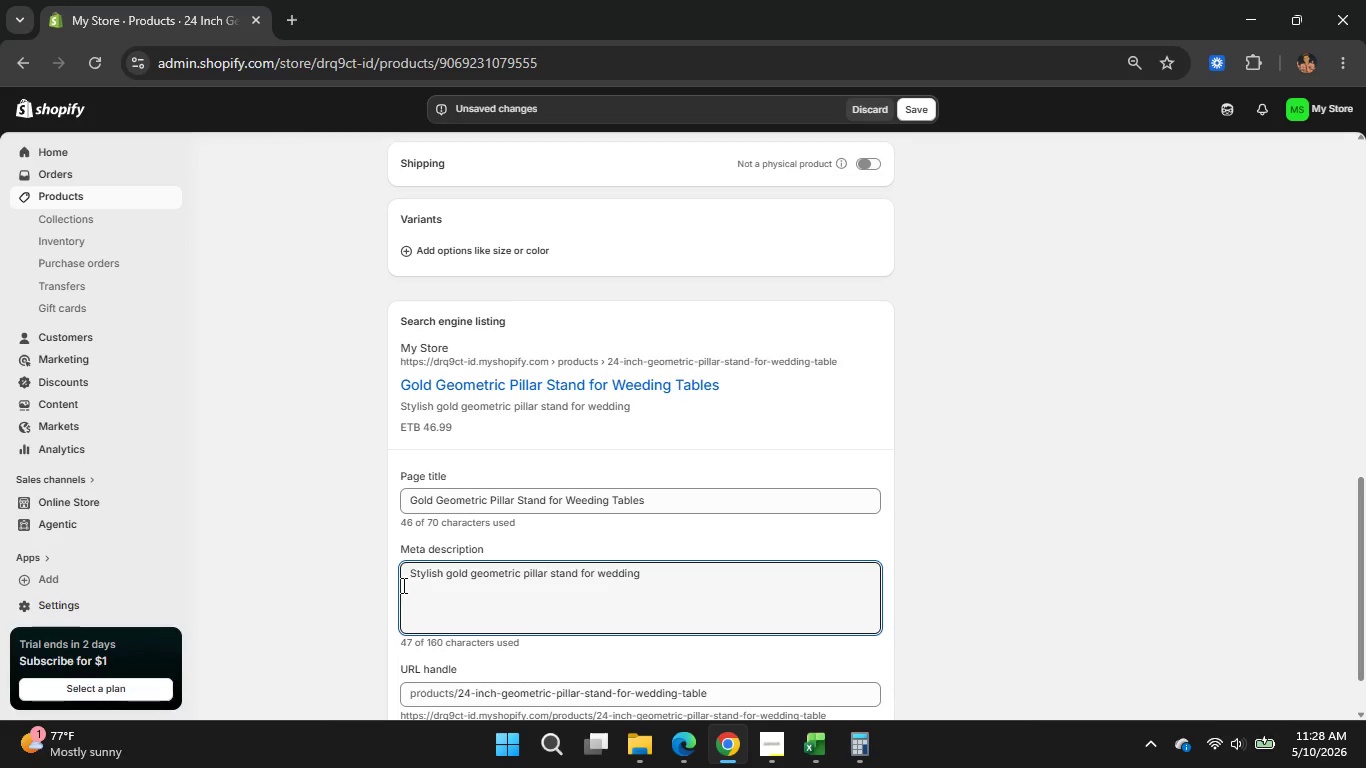 
wait(13.53)
 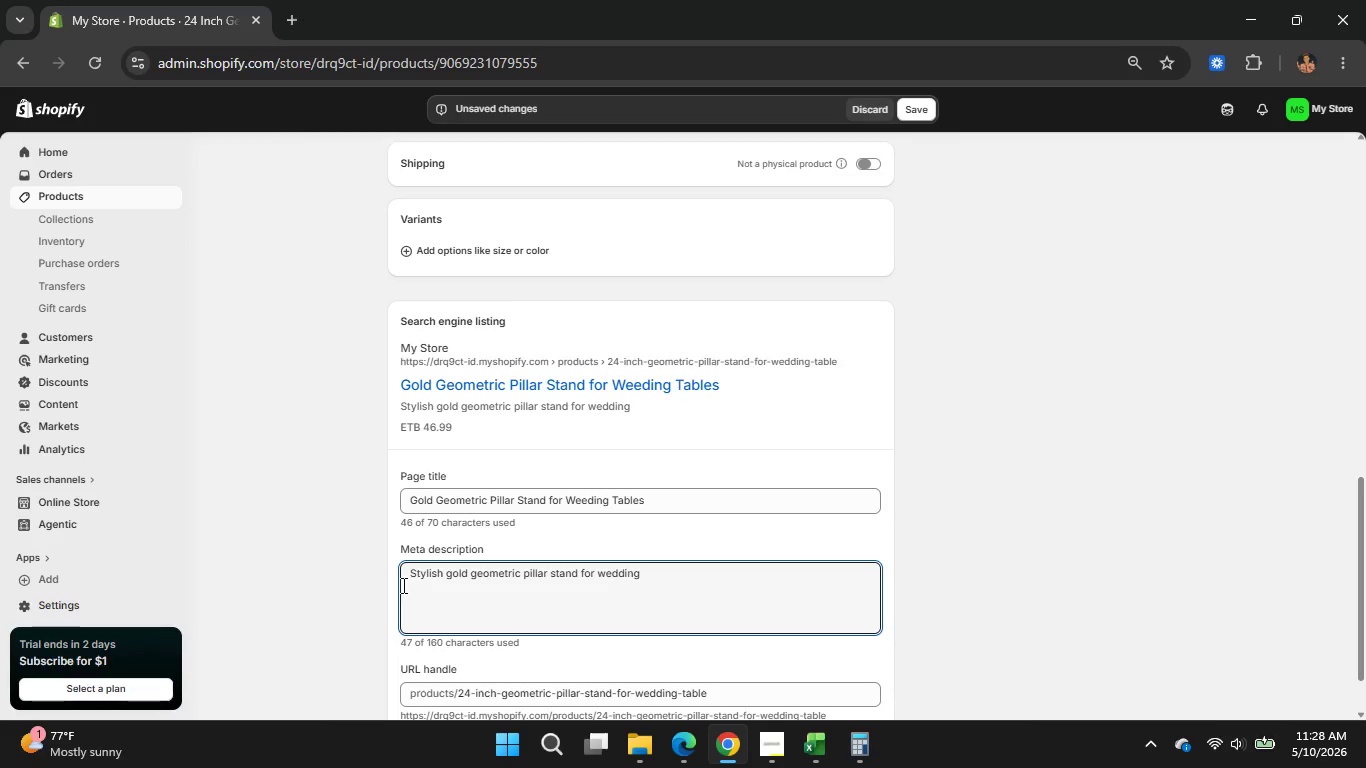 
type( centerpieces, )
 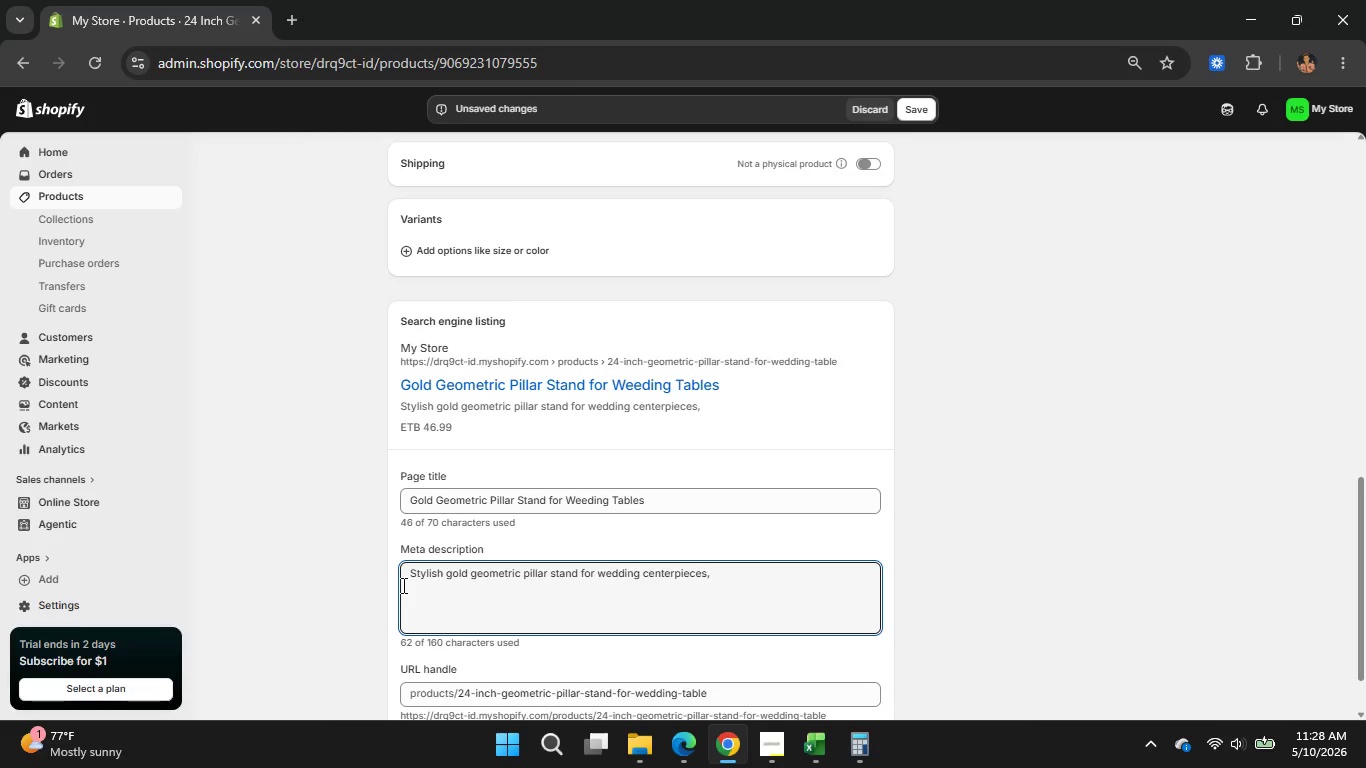 
wait(6.5)
 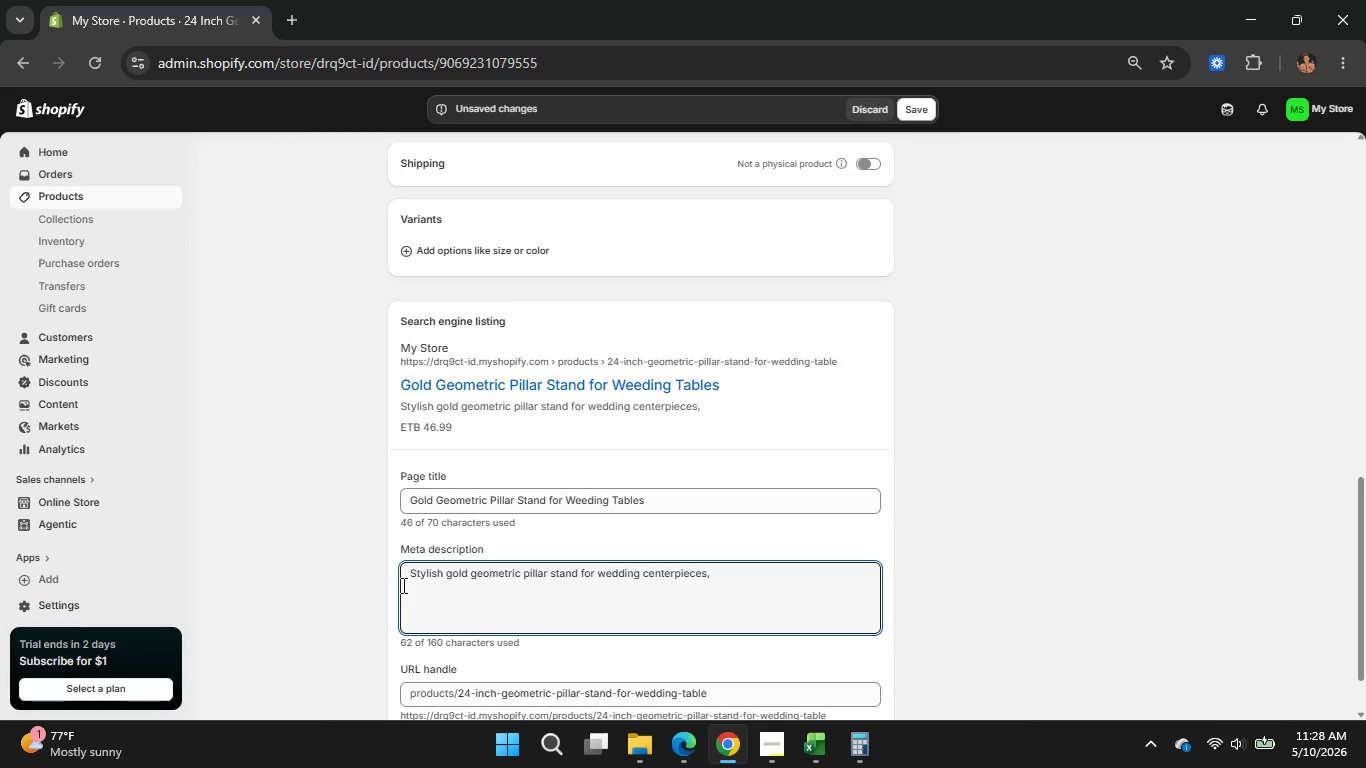 
type(floral displays)
 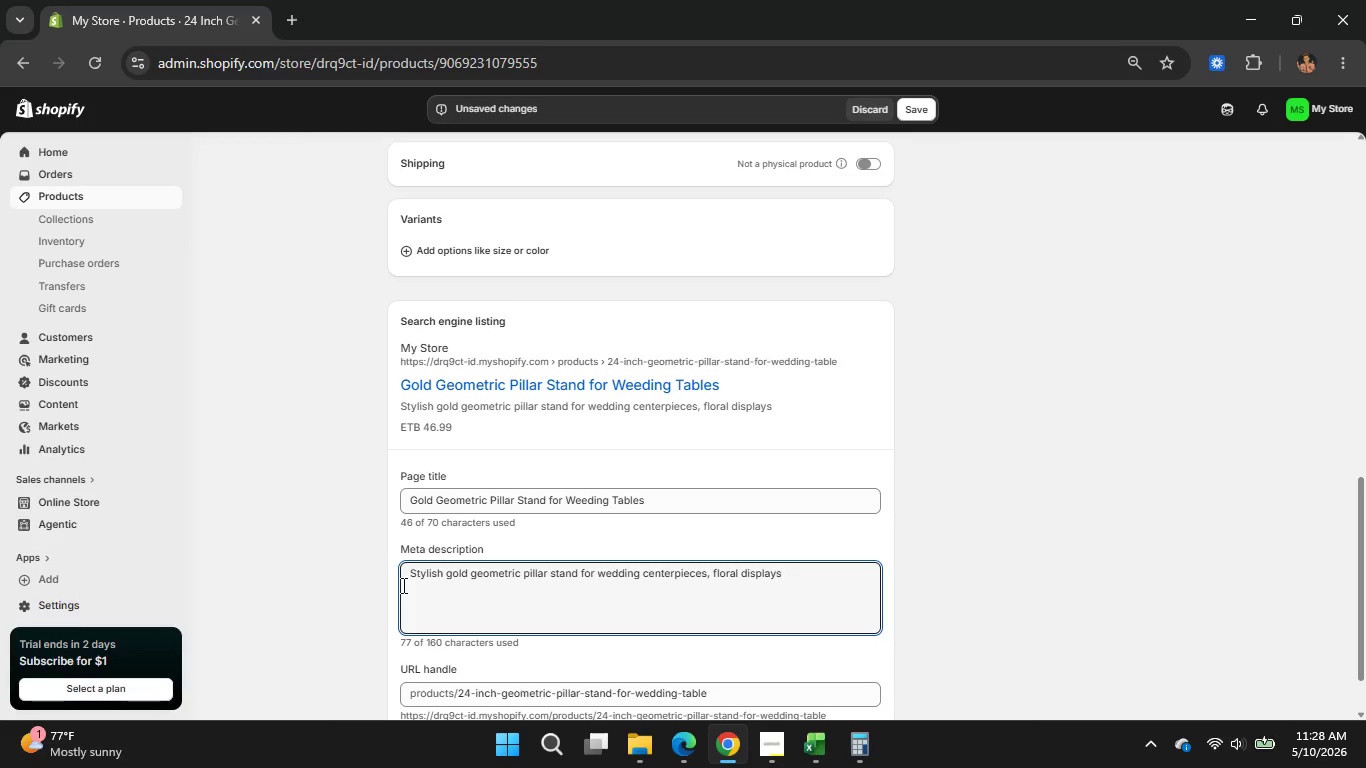 
type(, and elegant)
 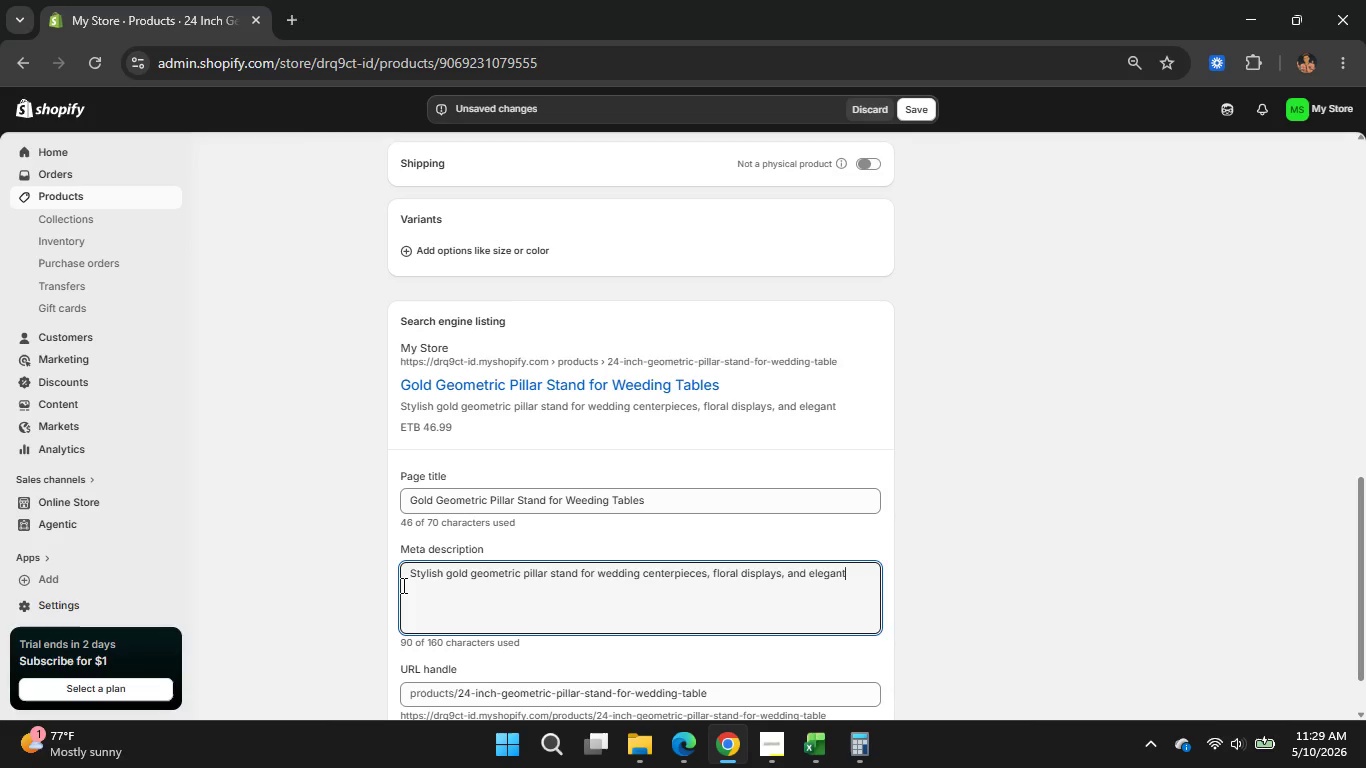 
type( reception decor)
 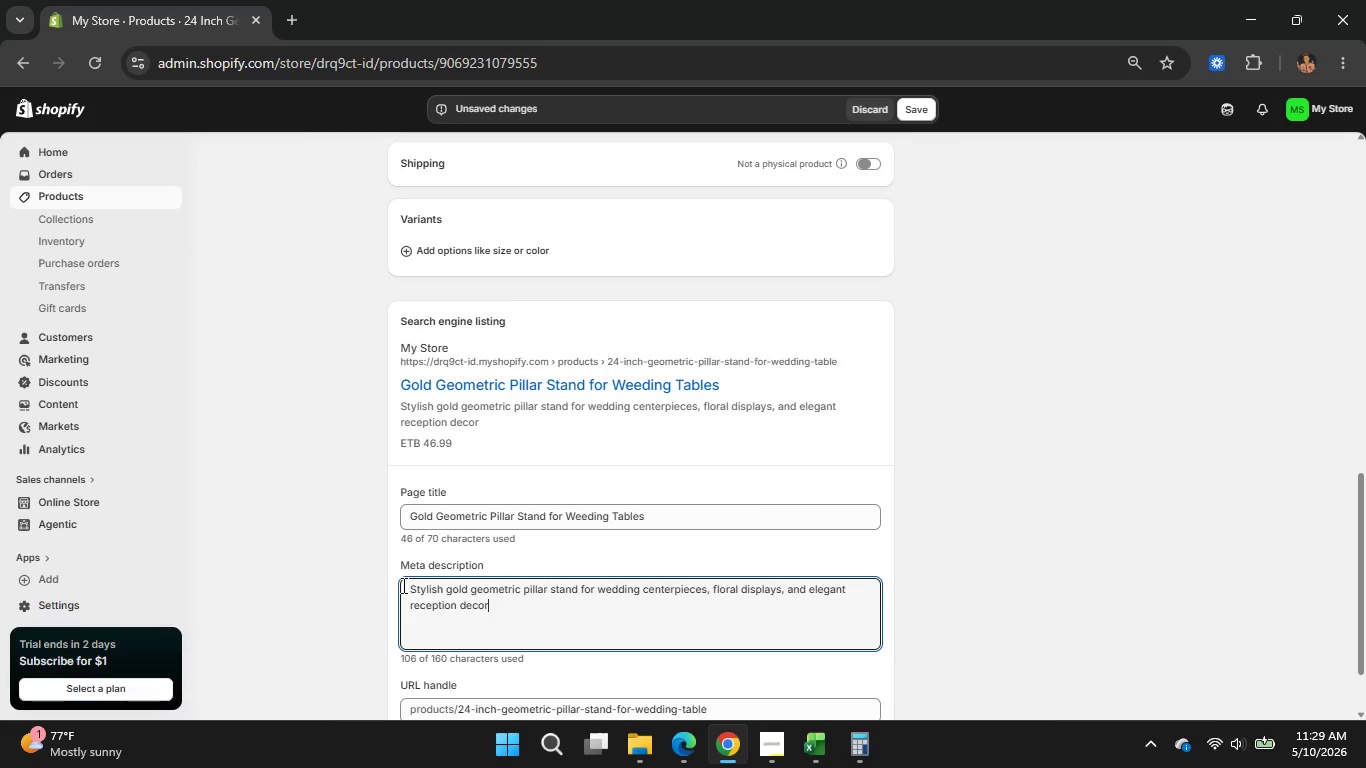 
scroll: coordinate [973, 577], scroll_direction: down, amount: 2.0
 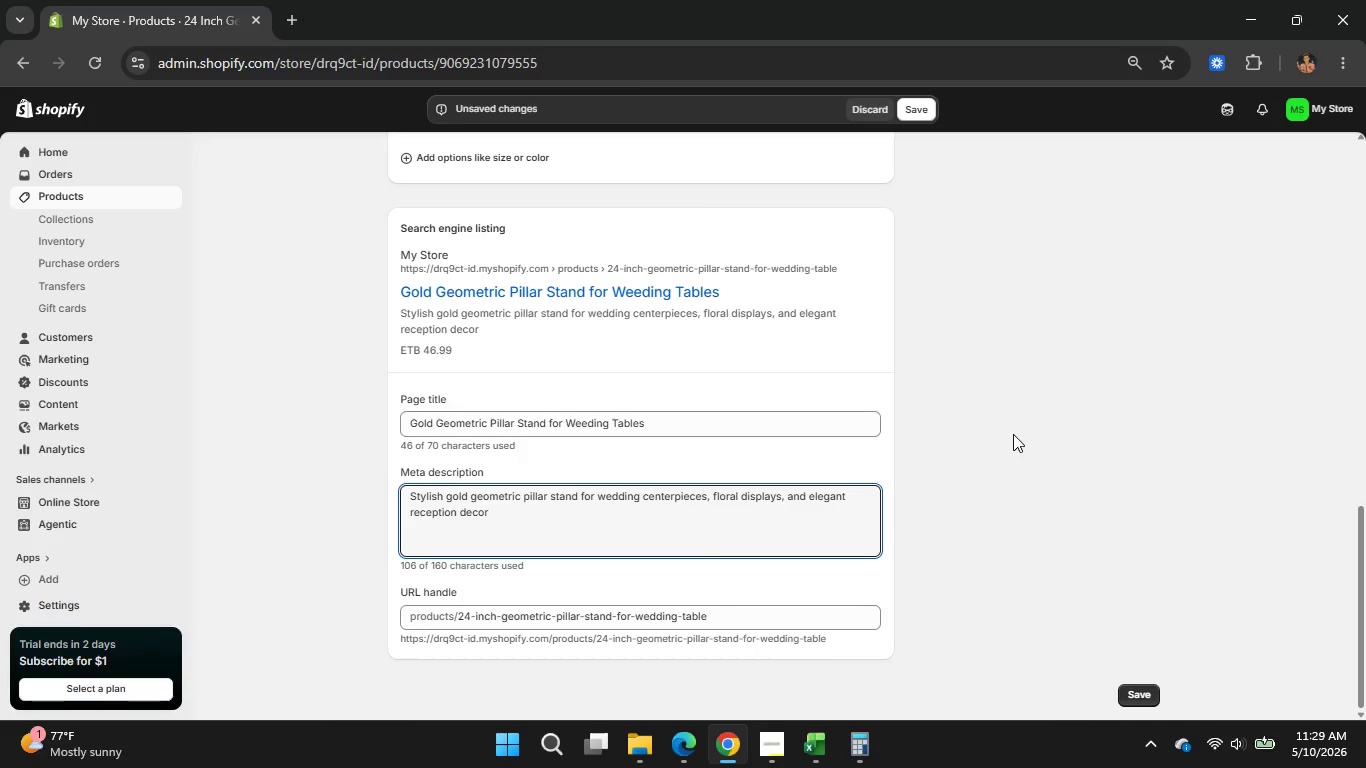 
left_click([1013, 434])
 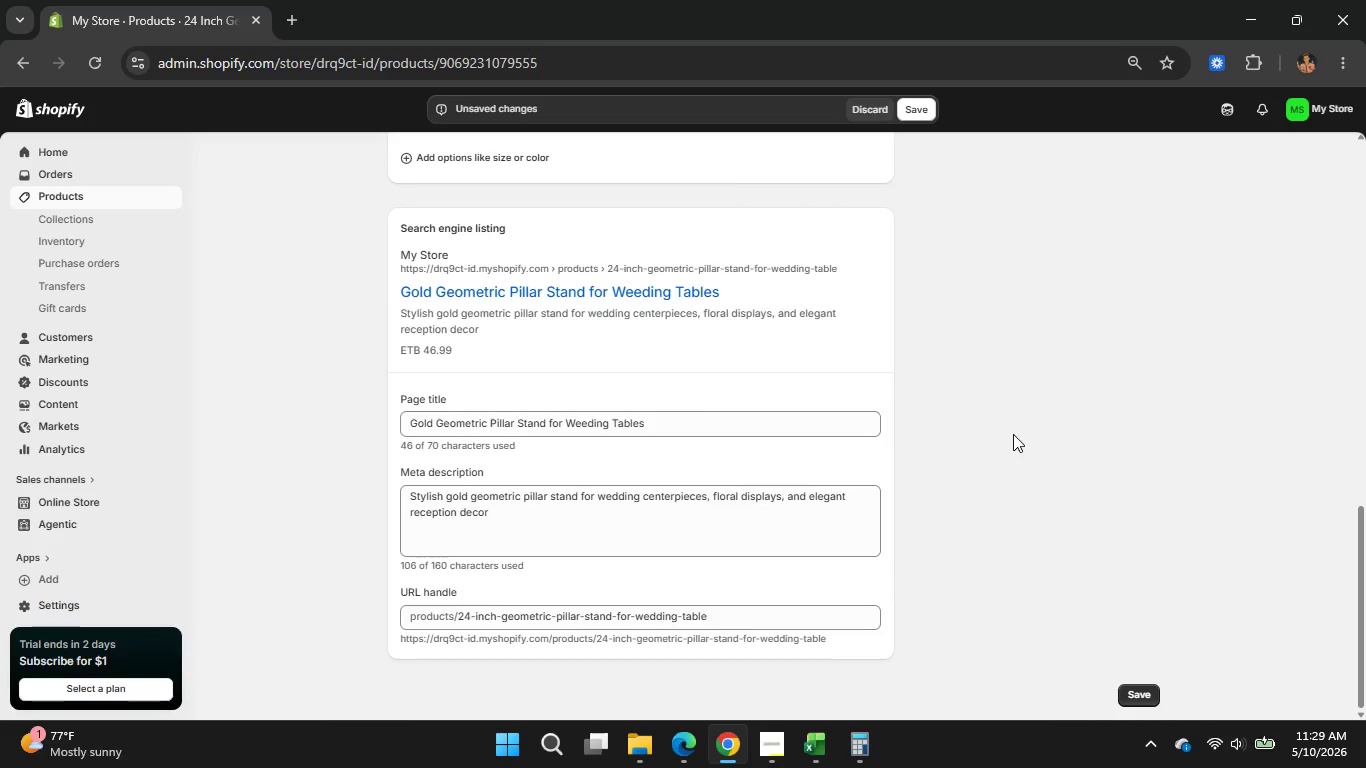 
scroll: coordinate [1013, 434], scroll_direction: up, amount: 1.0
 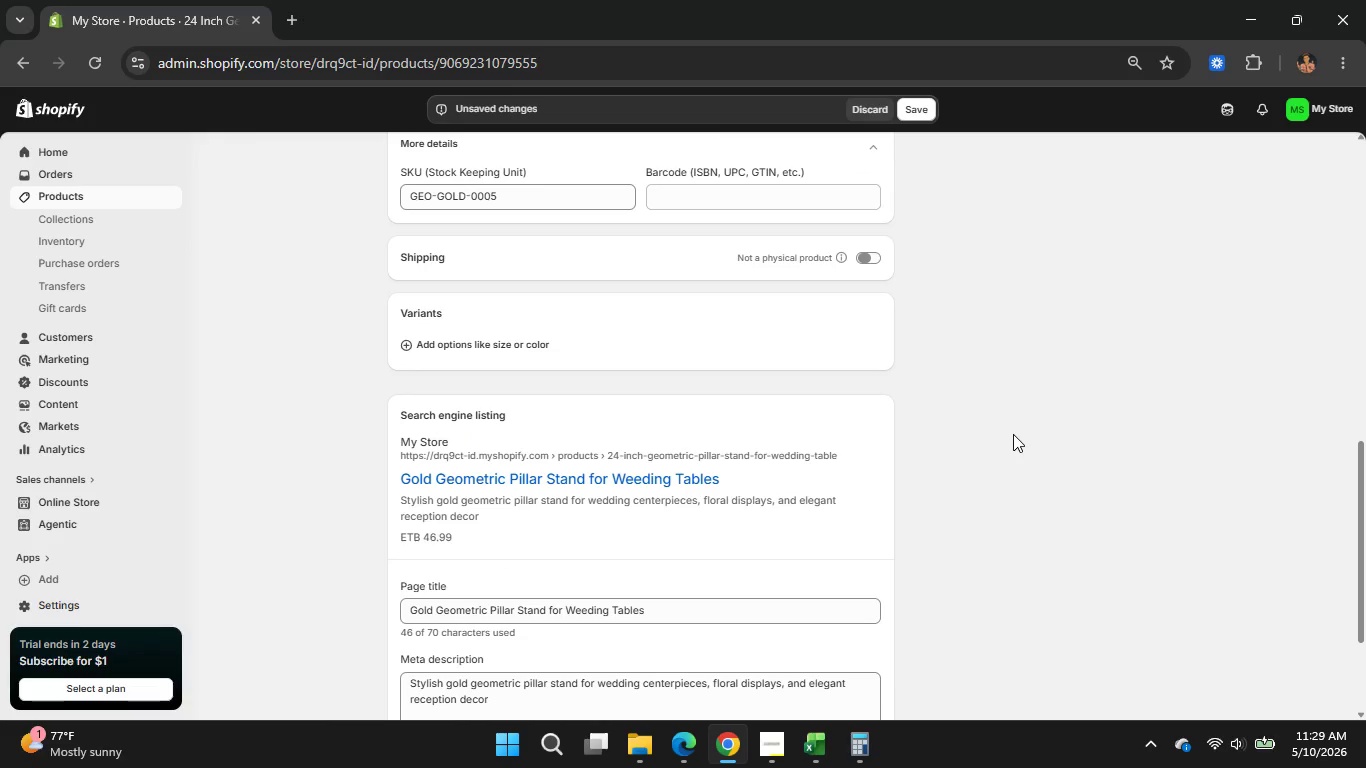 
wait(30.45)
 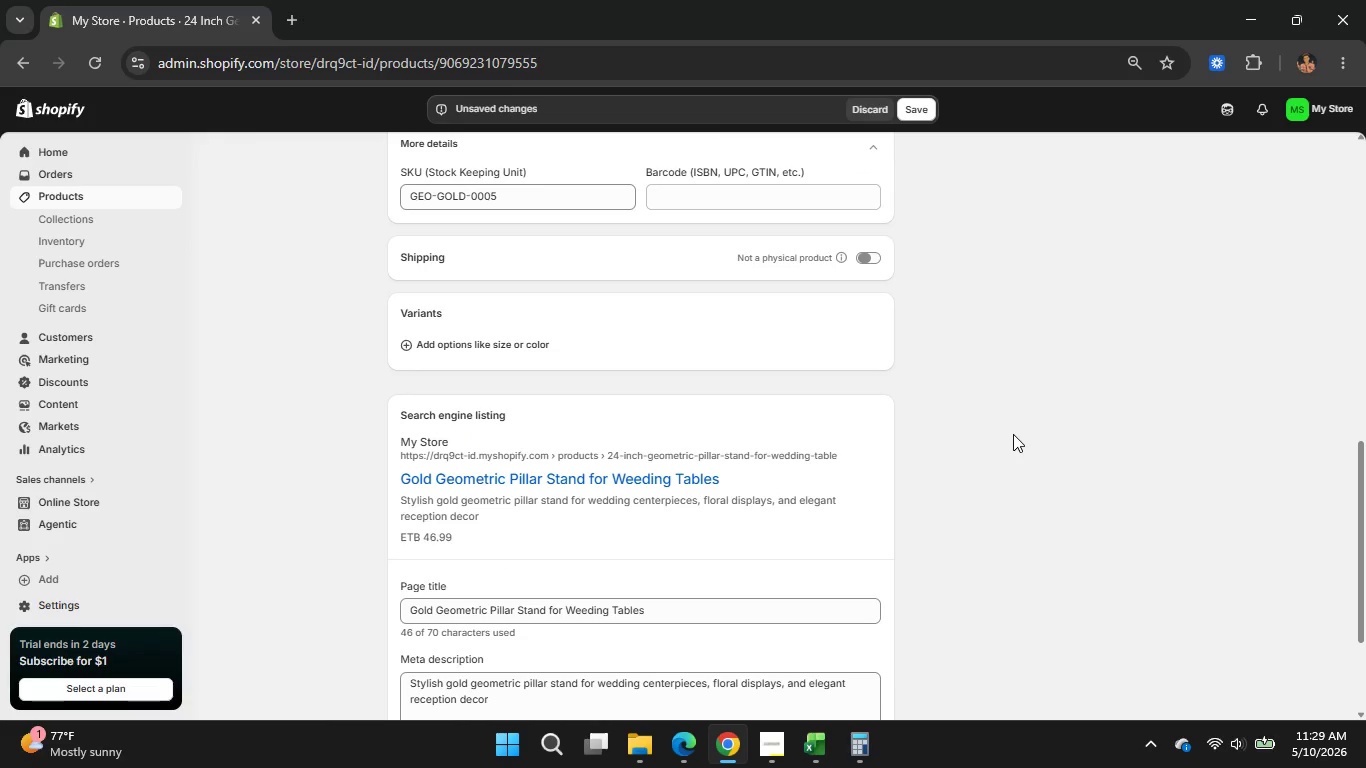 
scroll: coordinate [910, 447], scroll_direction: up, amount: 4.0
 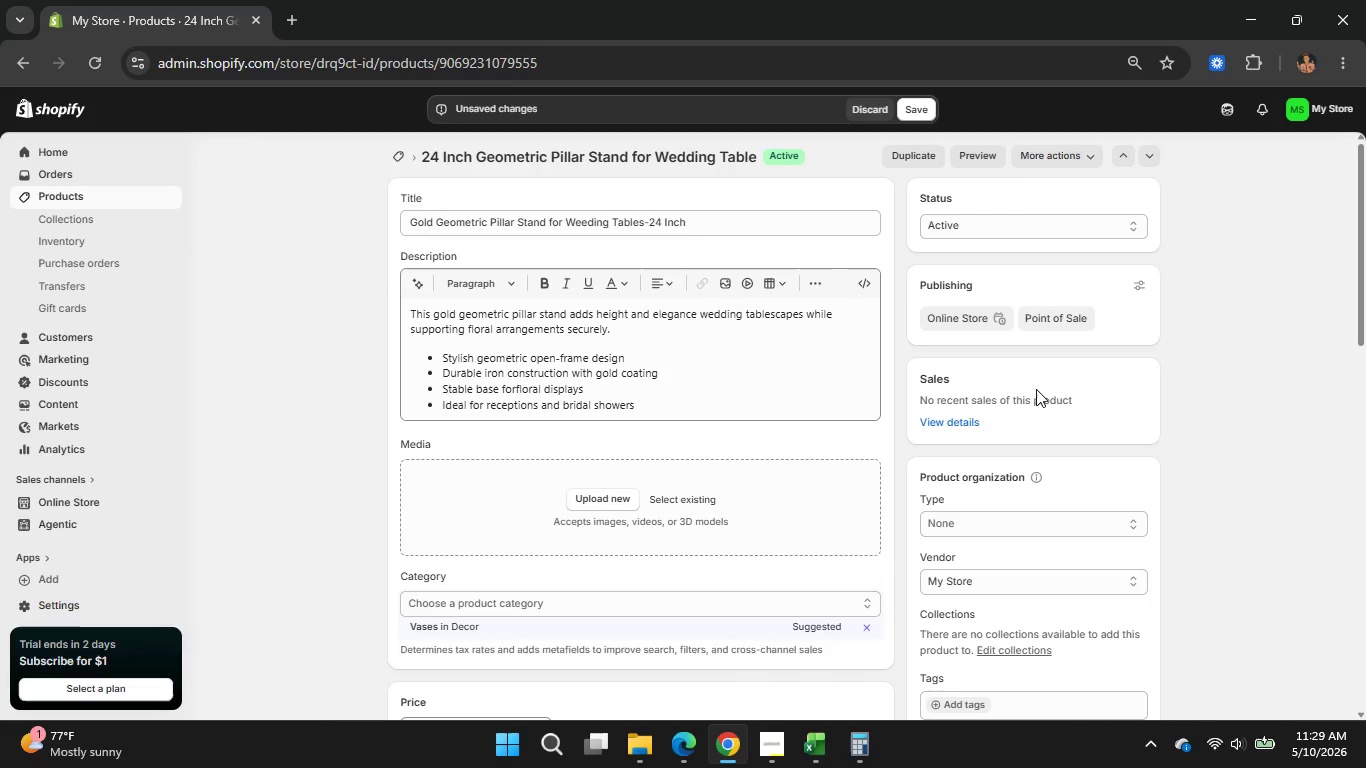 
scroll: coordinate [1063, 546], scroll_direction: none, amount: 0.0
 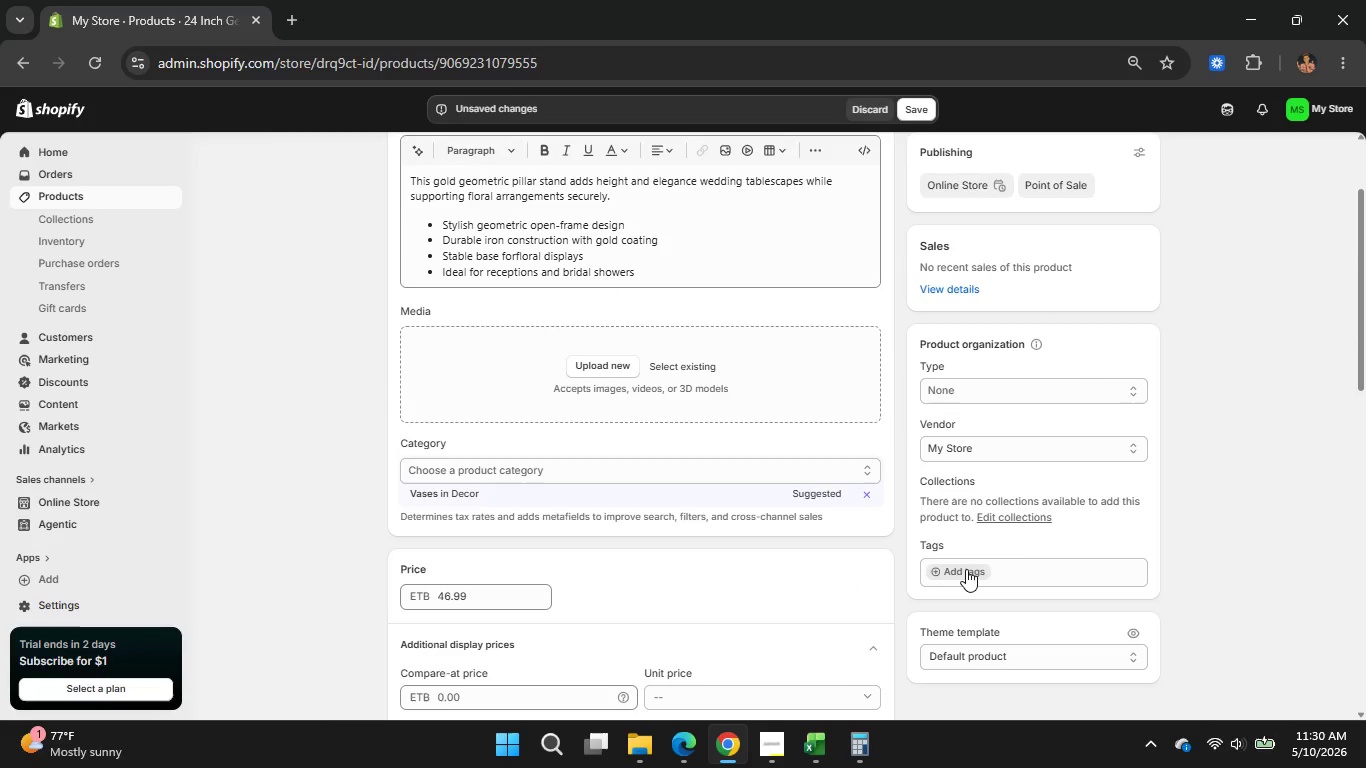 
left_click([966, 569])
 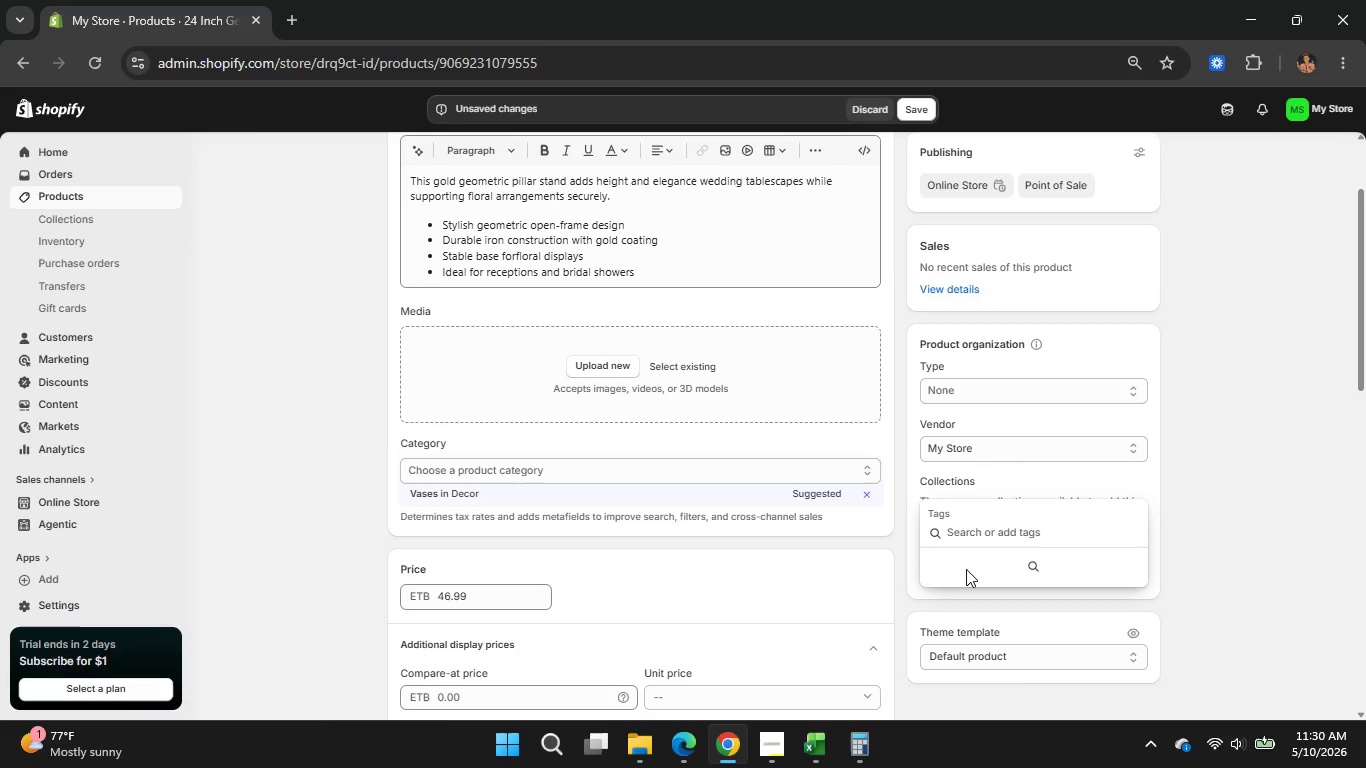 
type(geometric-gold)
 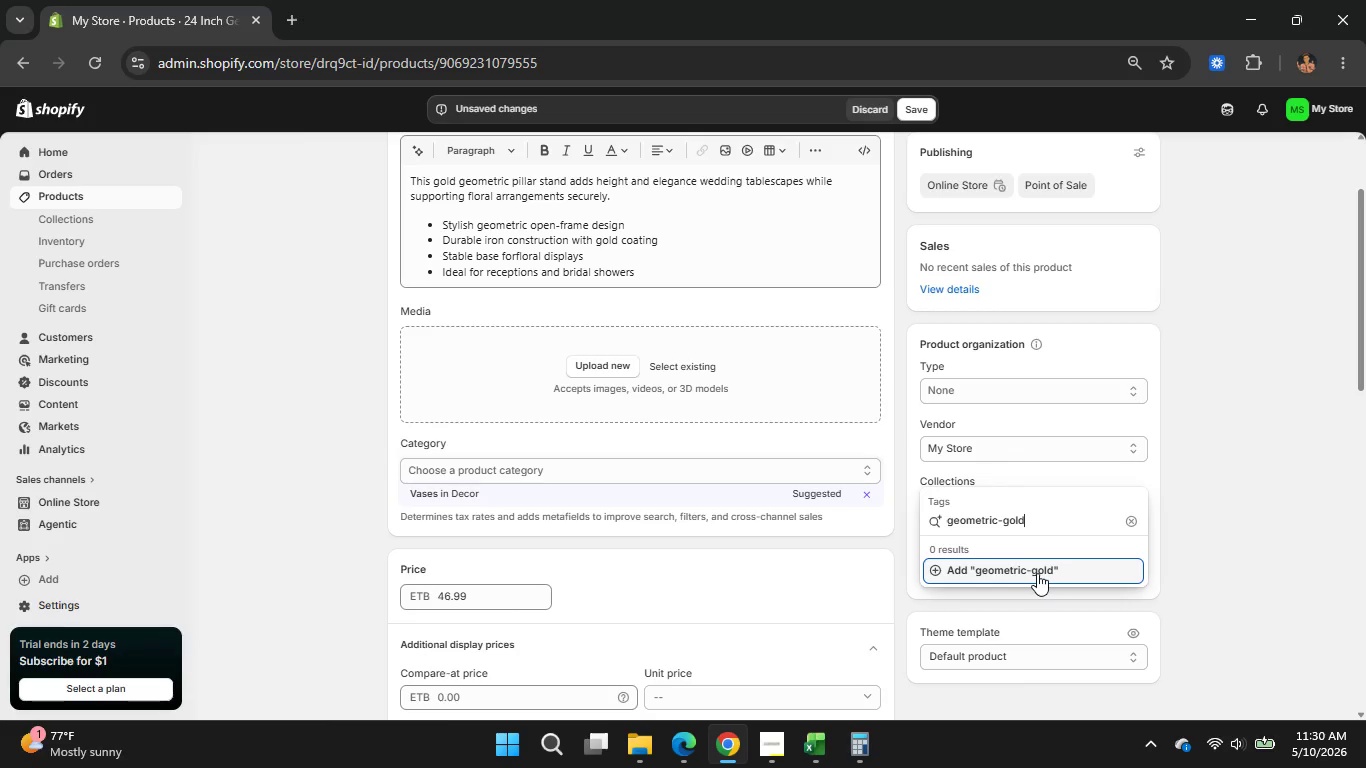 
left_click([1037, 573])
 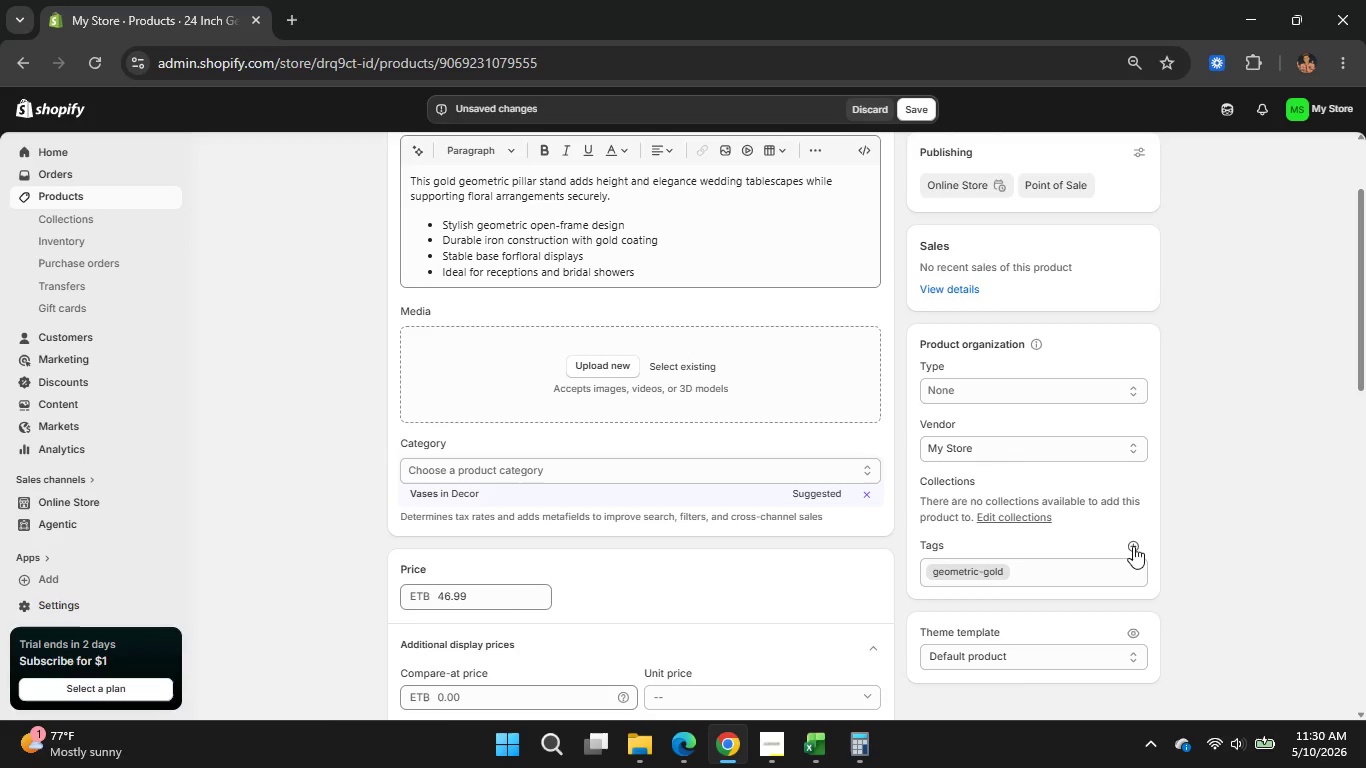 
left_click([1133, 546])
 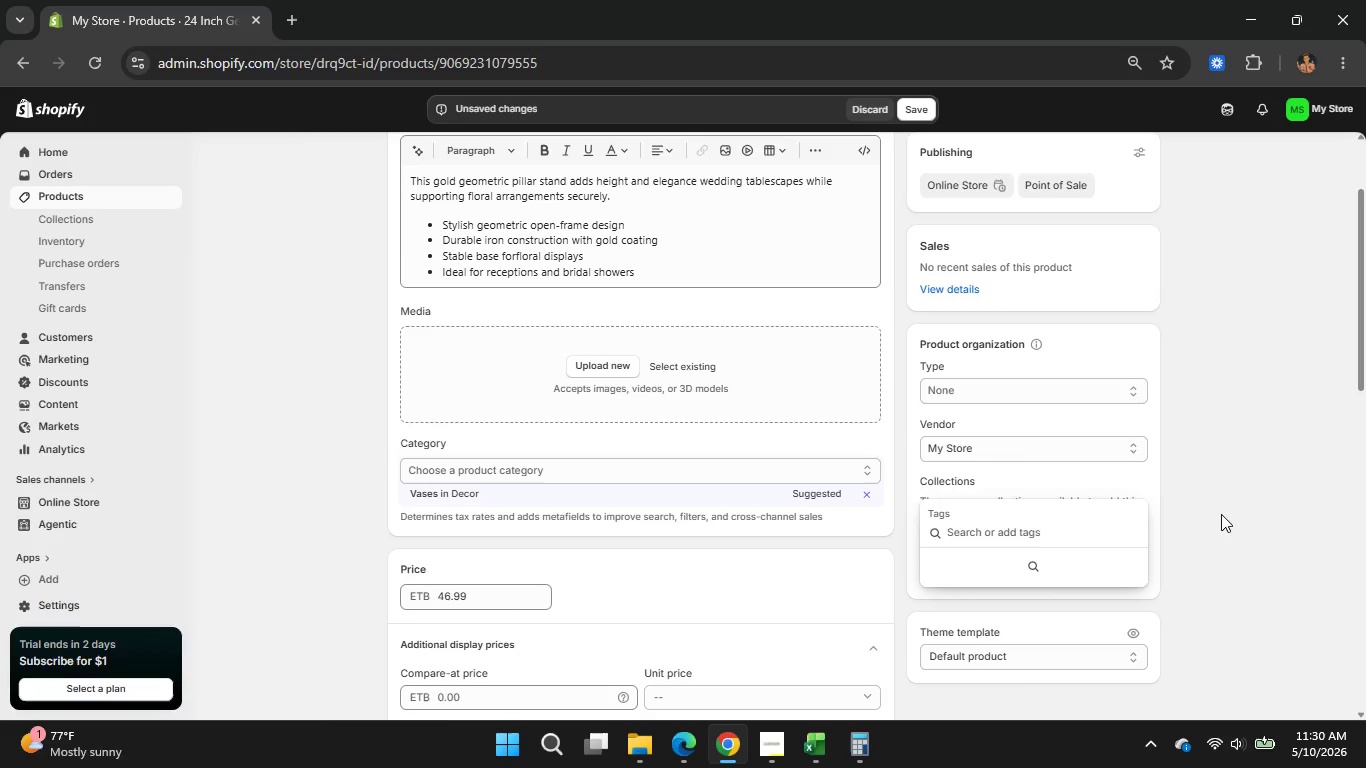 
left_click([1221, 514])
 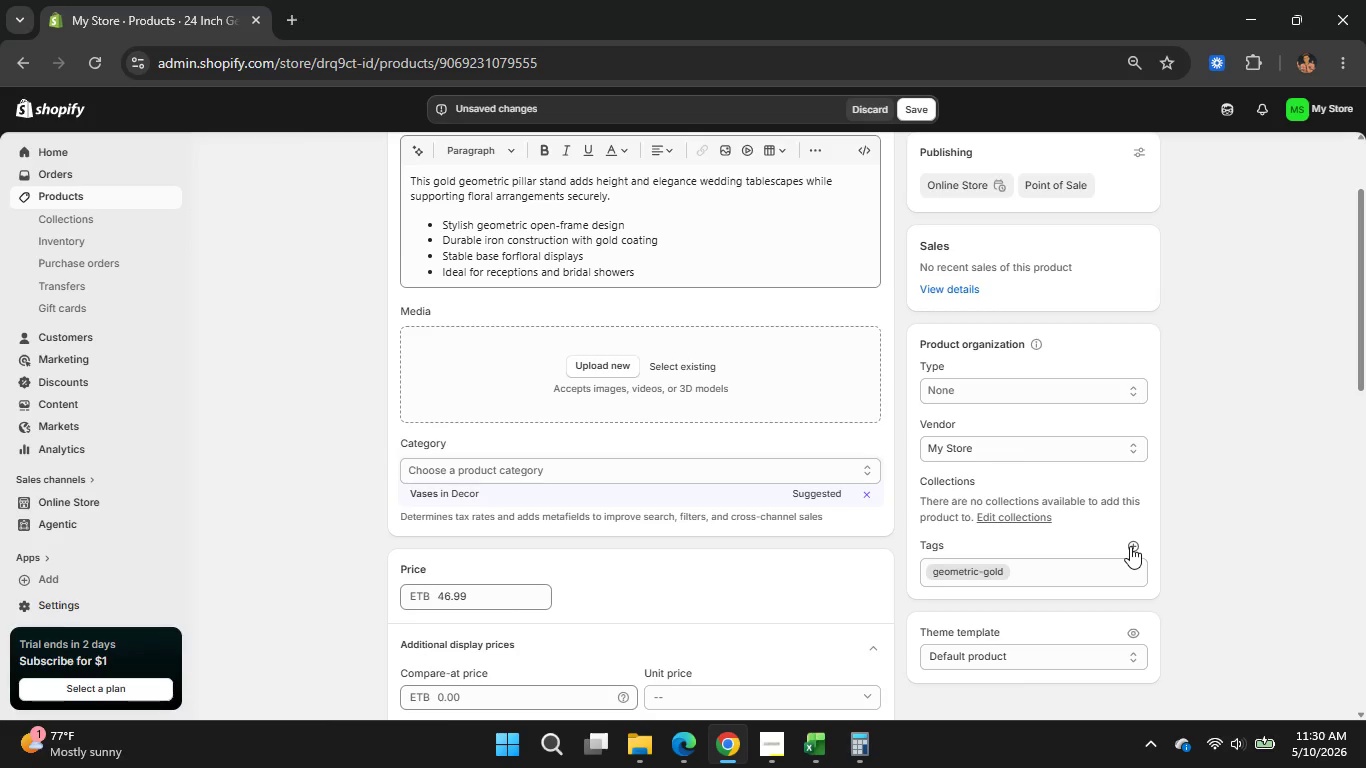 
left_click([1130, 546])
 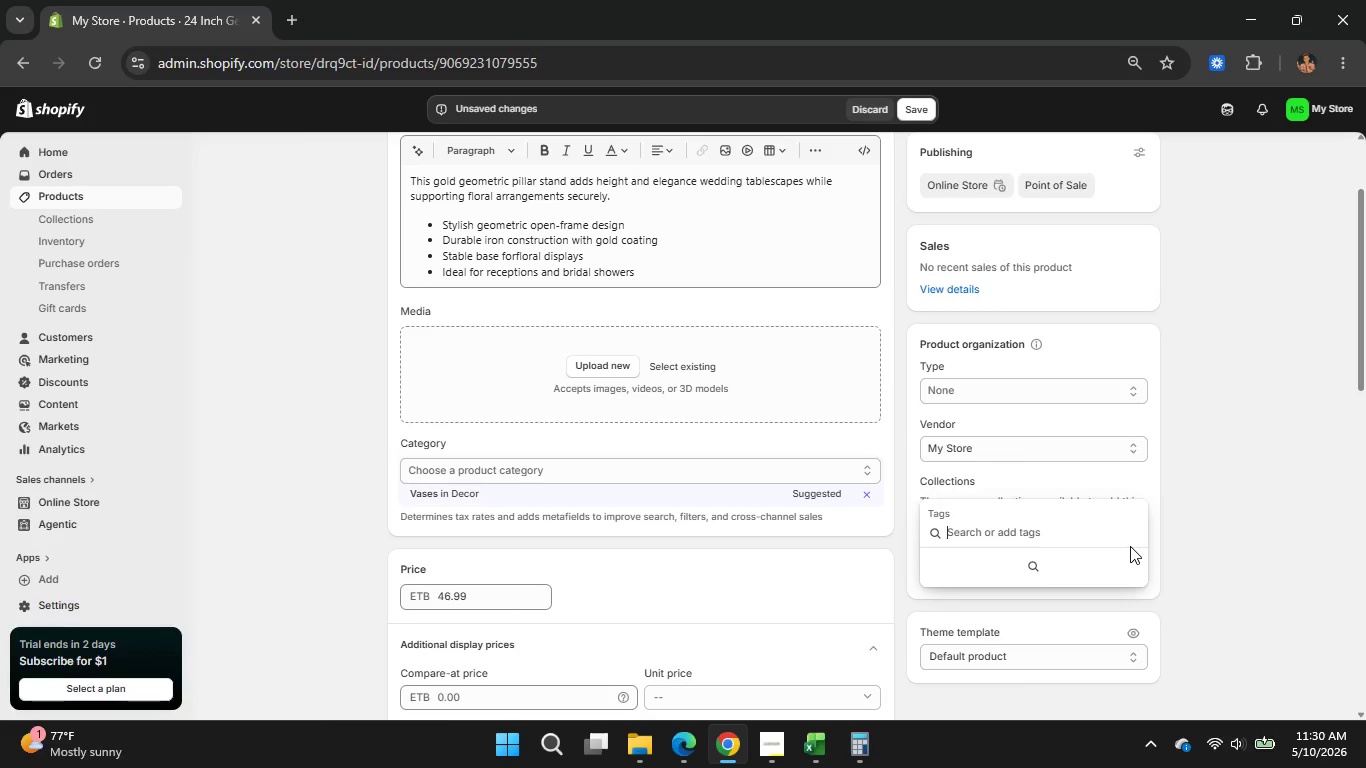 
type(pillar-stand)
 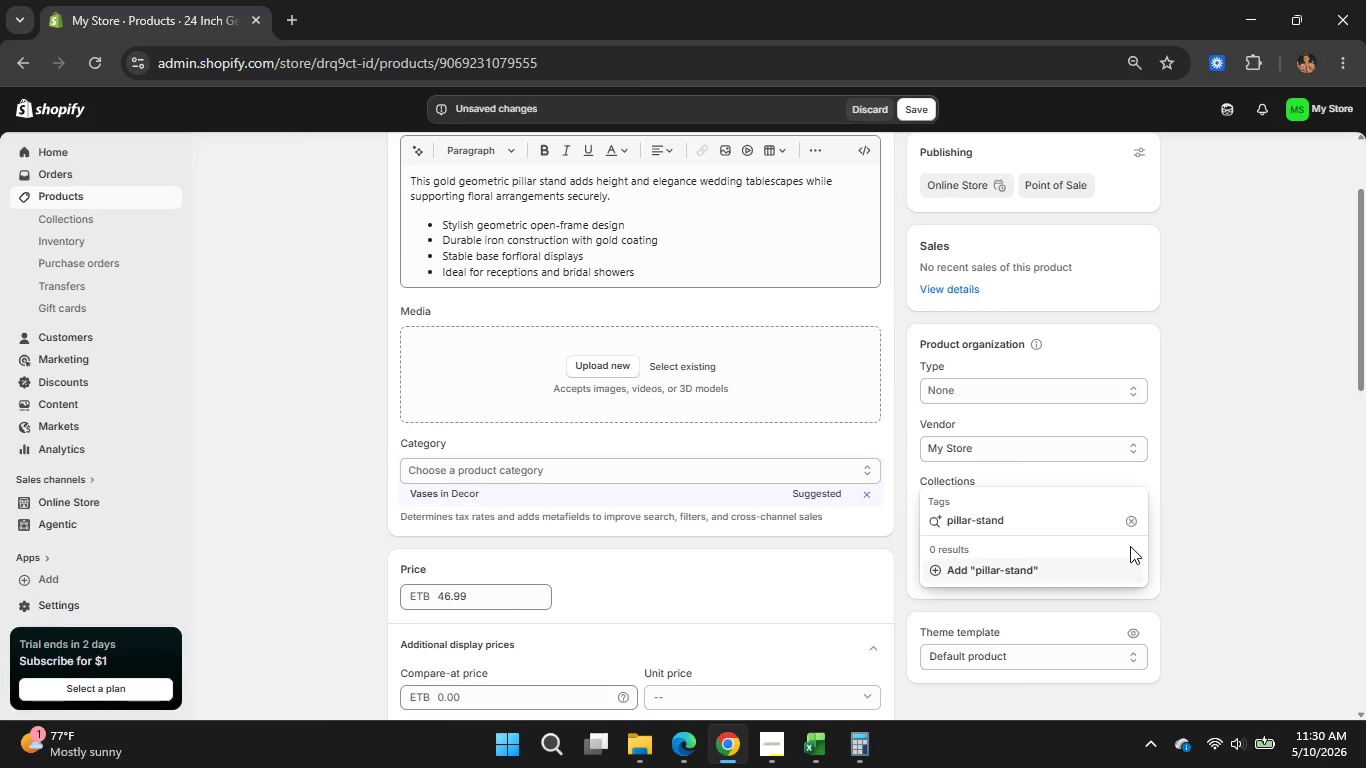 
key(Enter)
 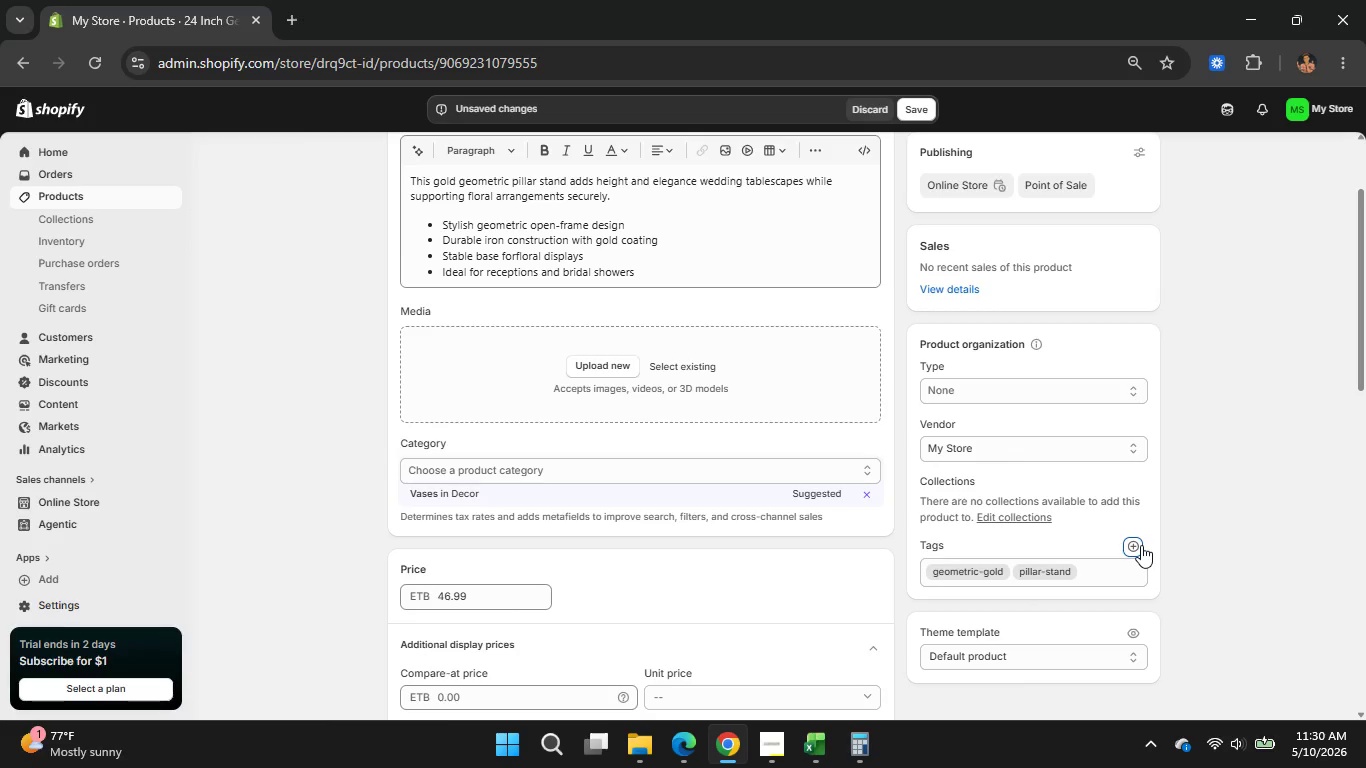 
left_click([1141, 545])
 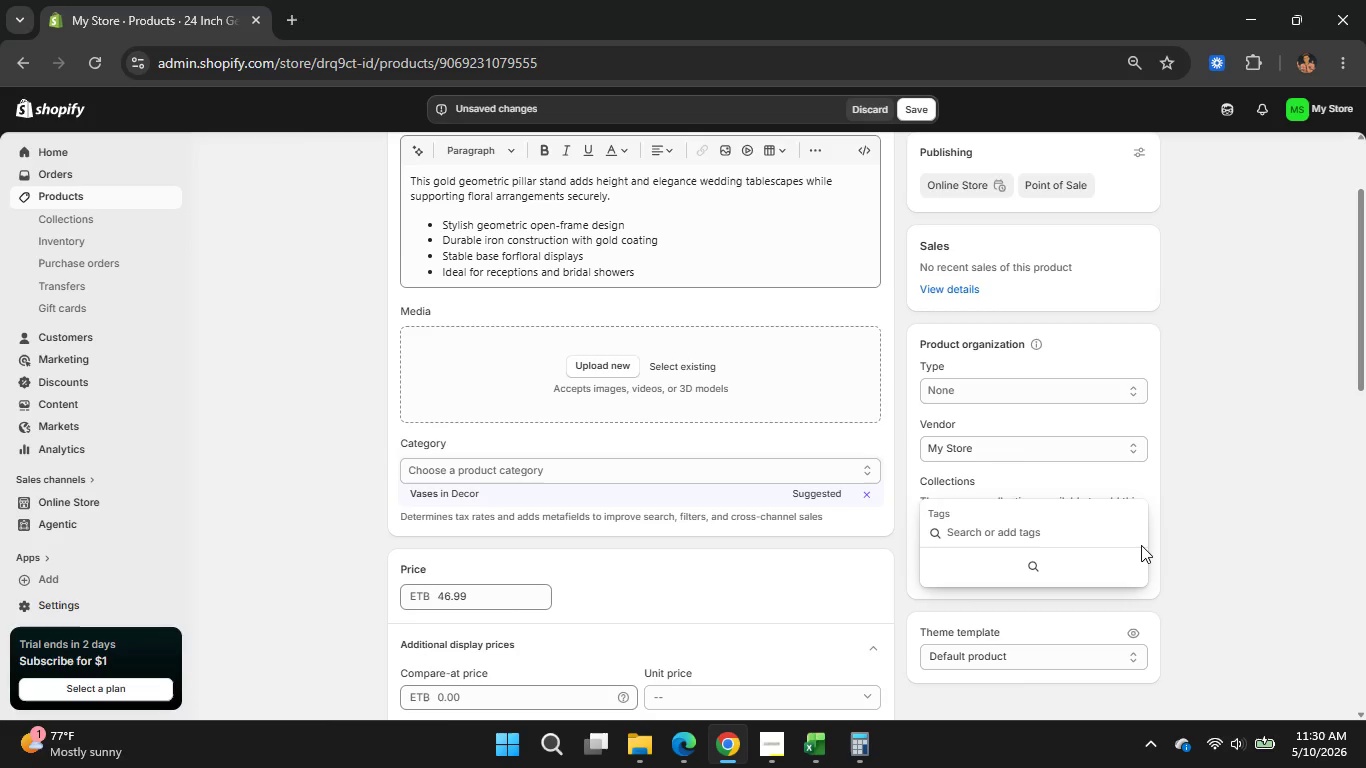 
type(geometric-stand)
 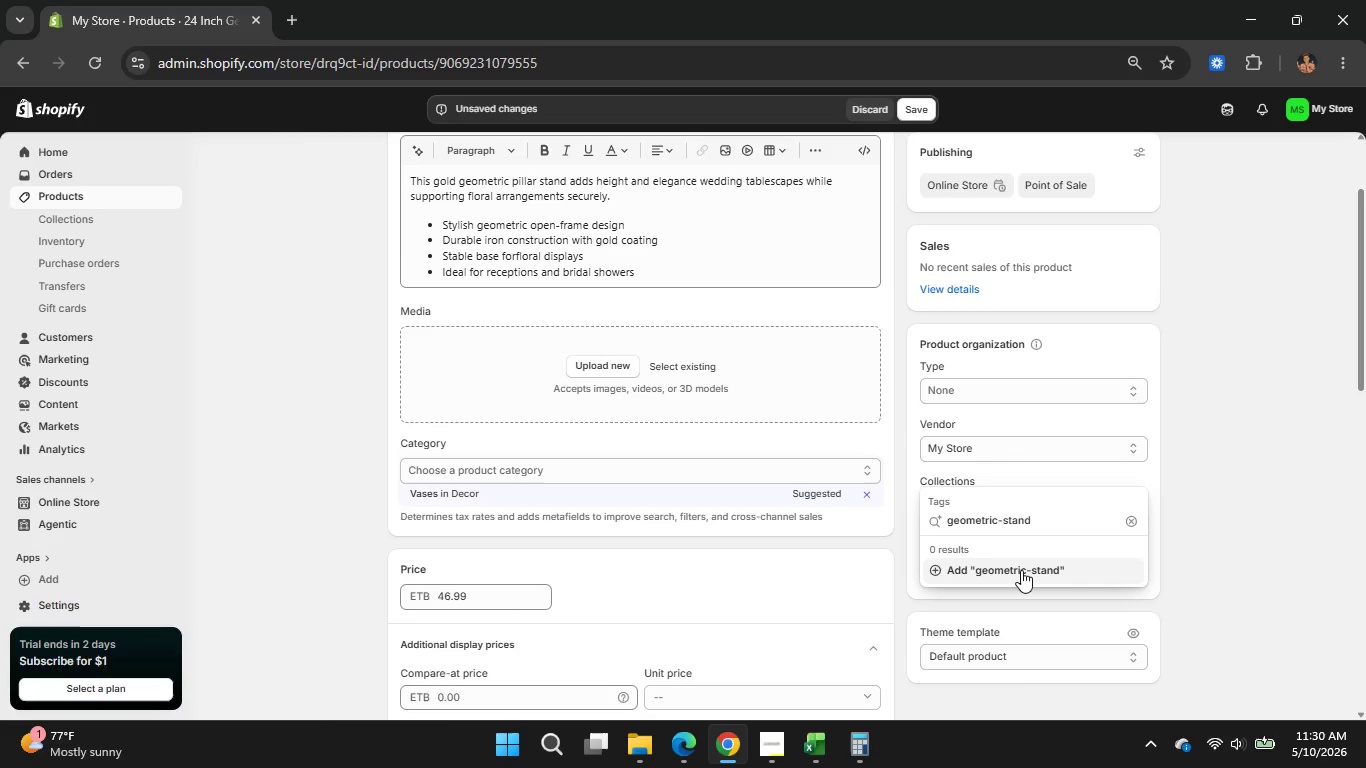 
left_click([1021, 570])
 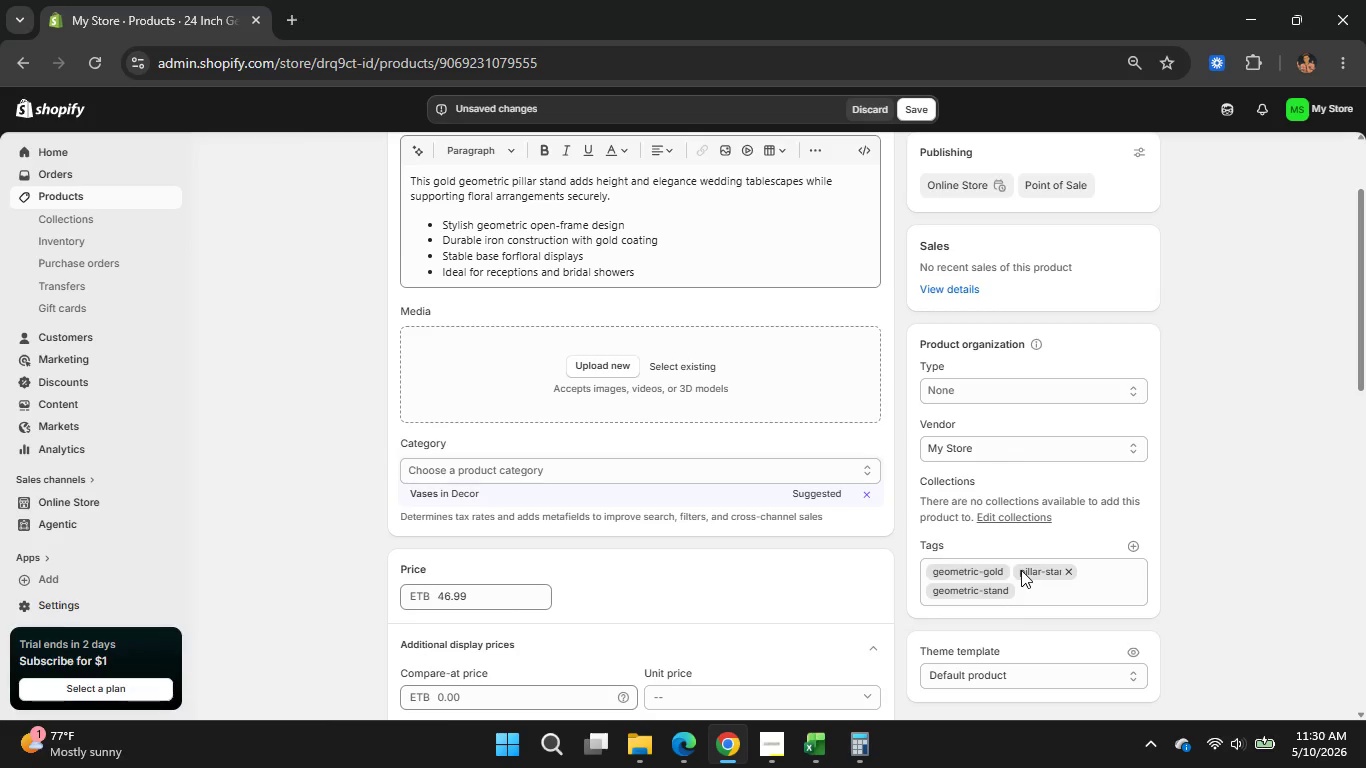 
type(wedding)
 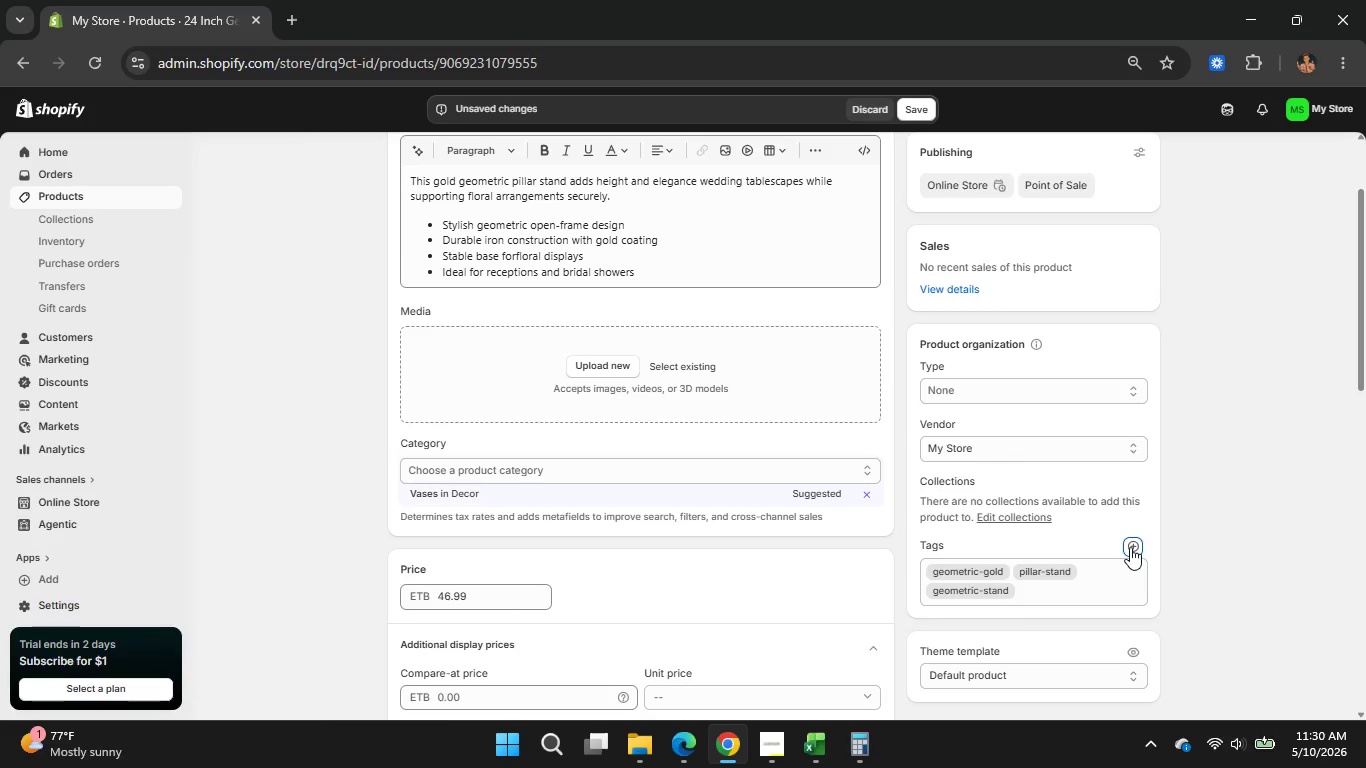 
left_click([1130, 547])
 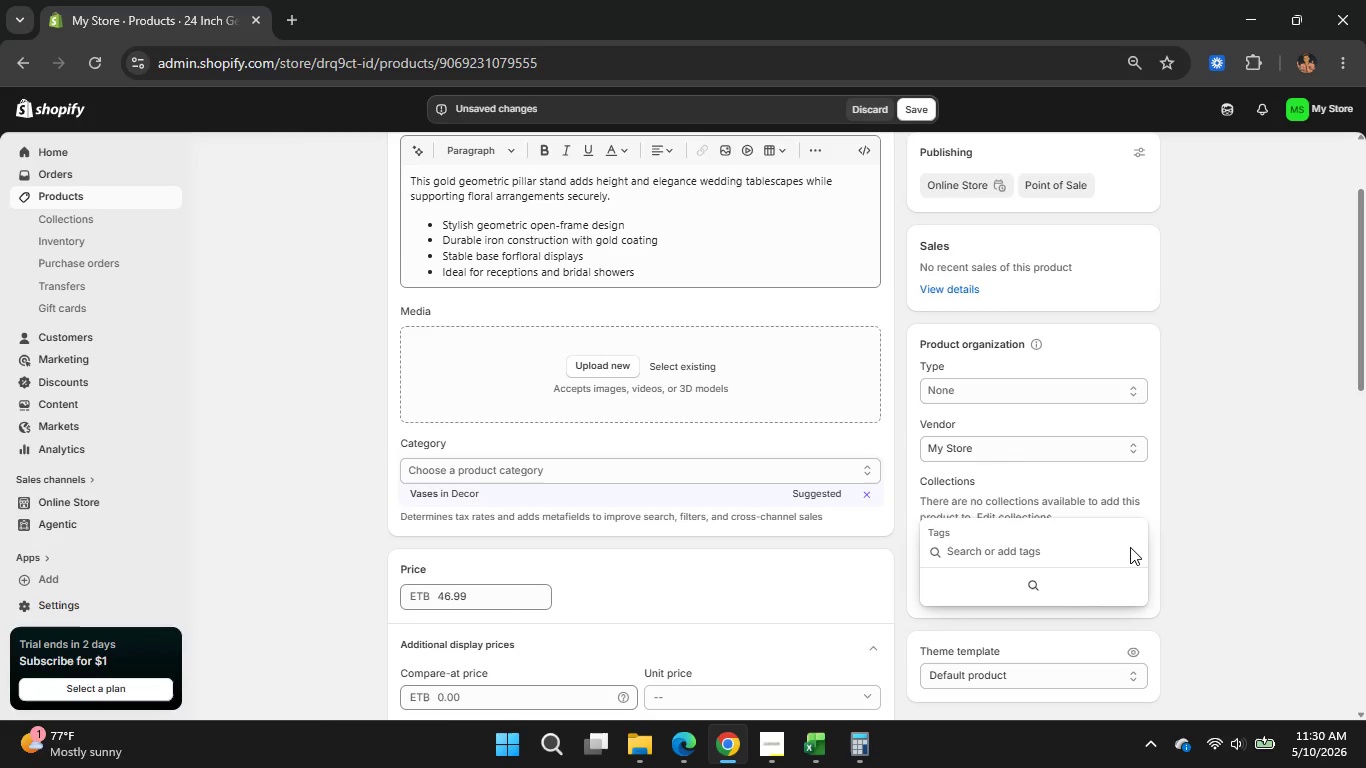 
left_click([1181, 547])
 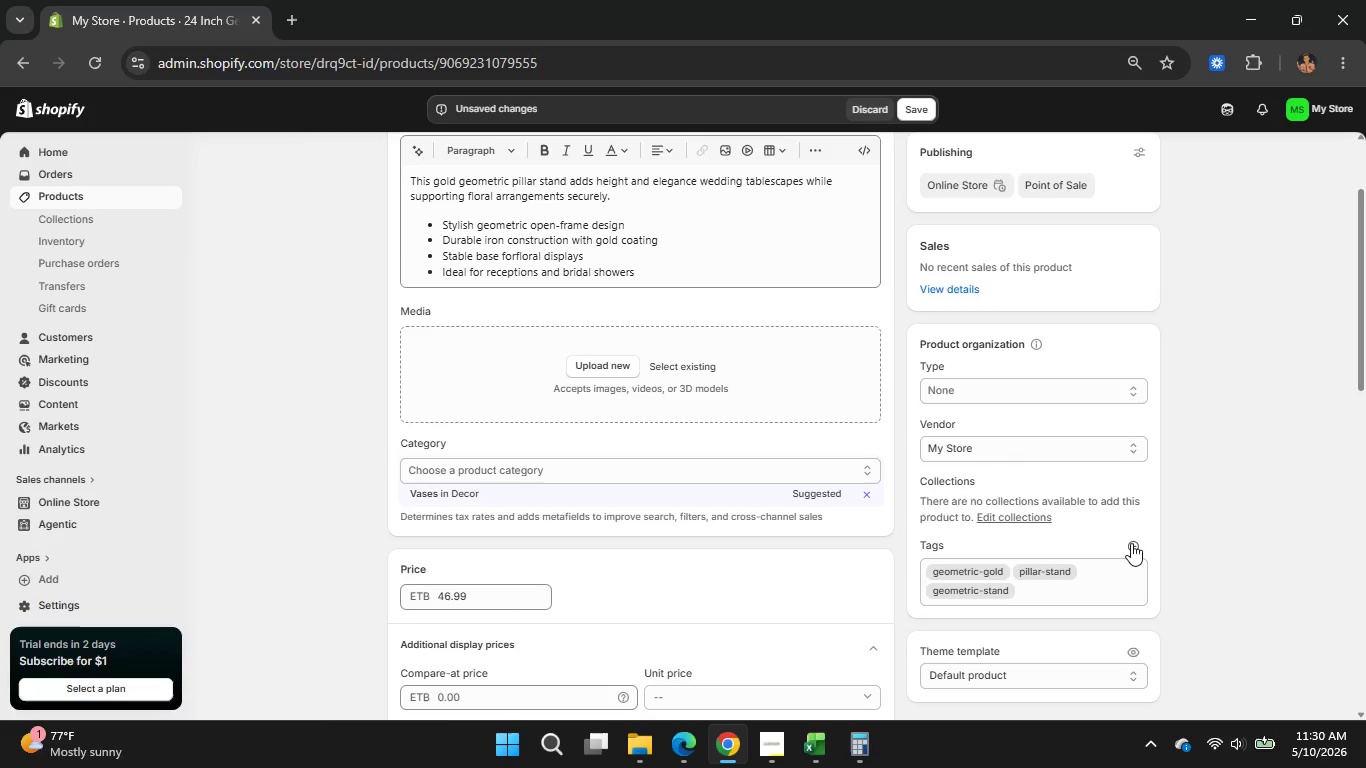 
left_click([1131, 543])
 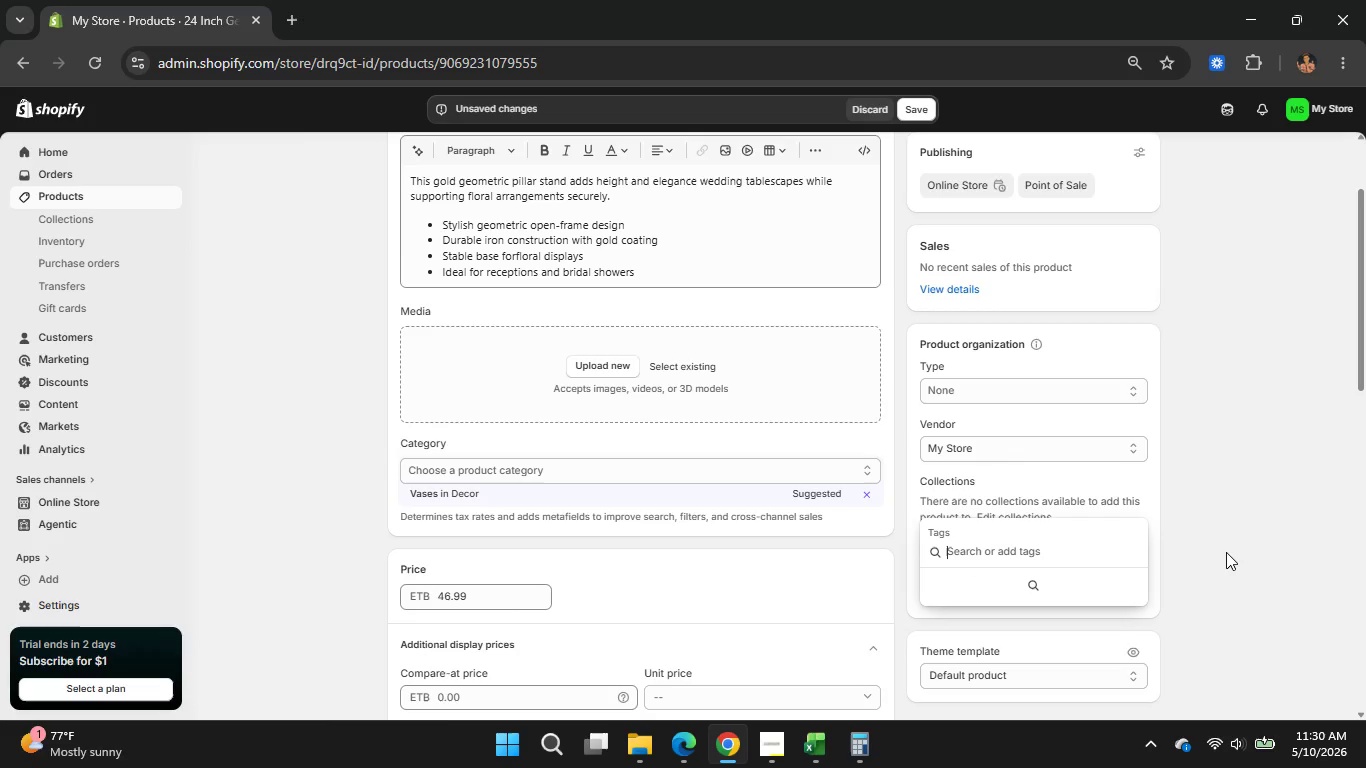 
type(wedding )
 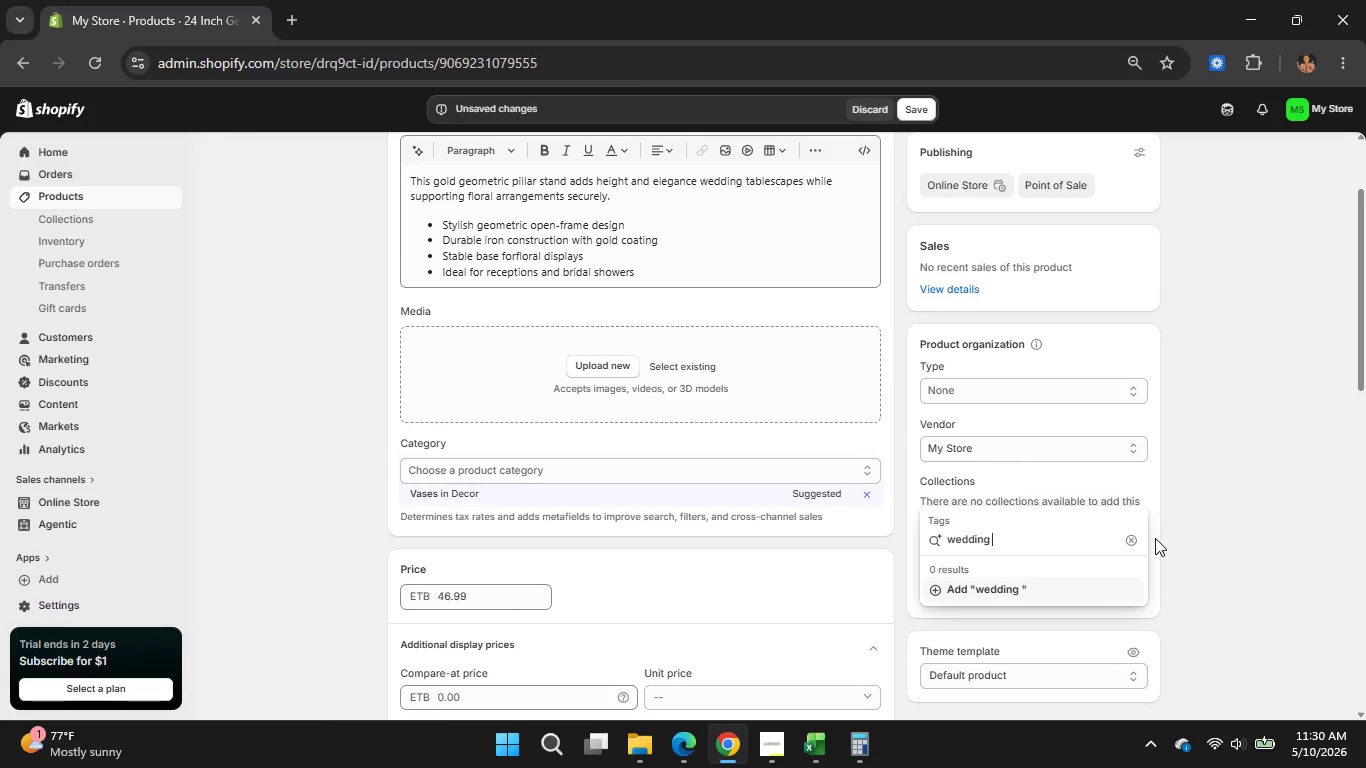 
key(Backspace)
type(-centerpieces)
 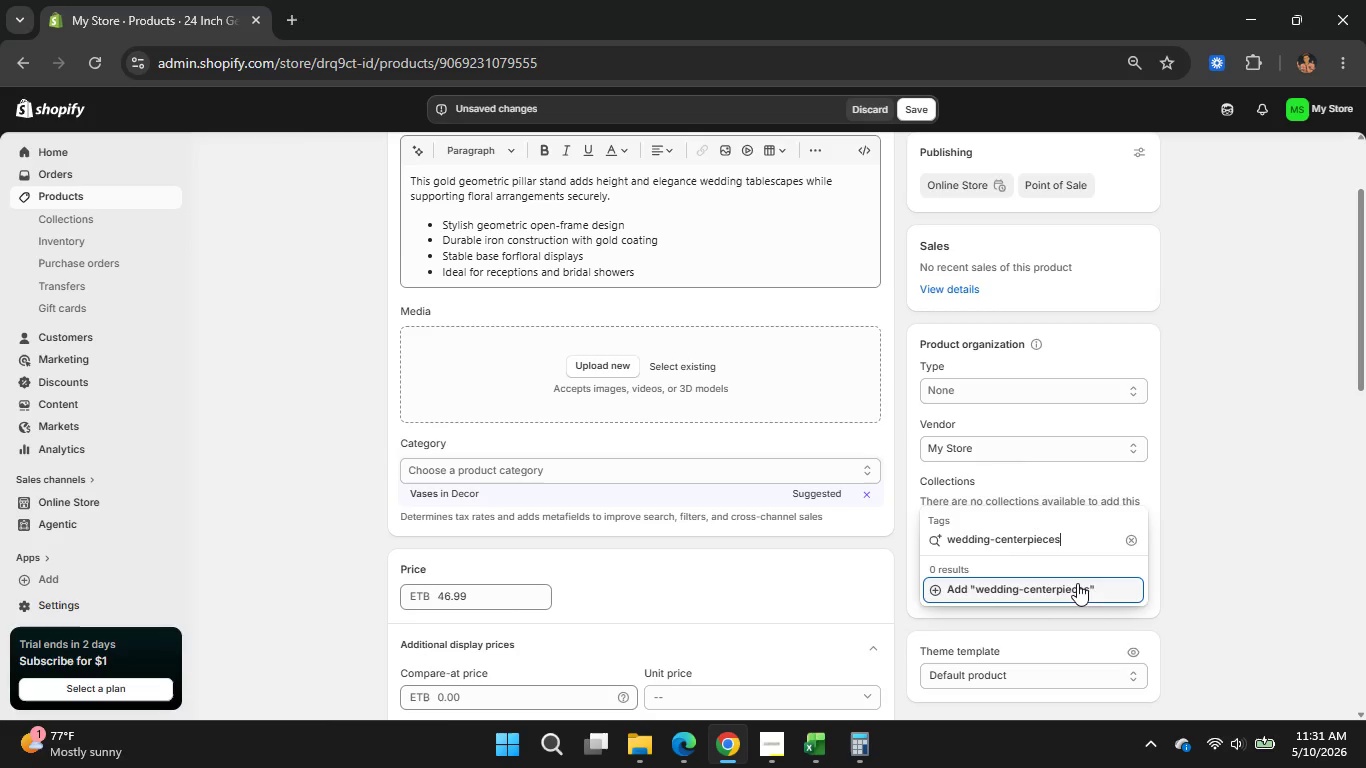 
left_click([1077, 583])
 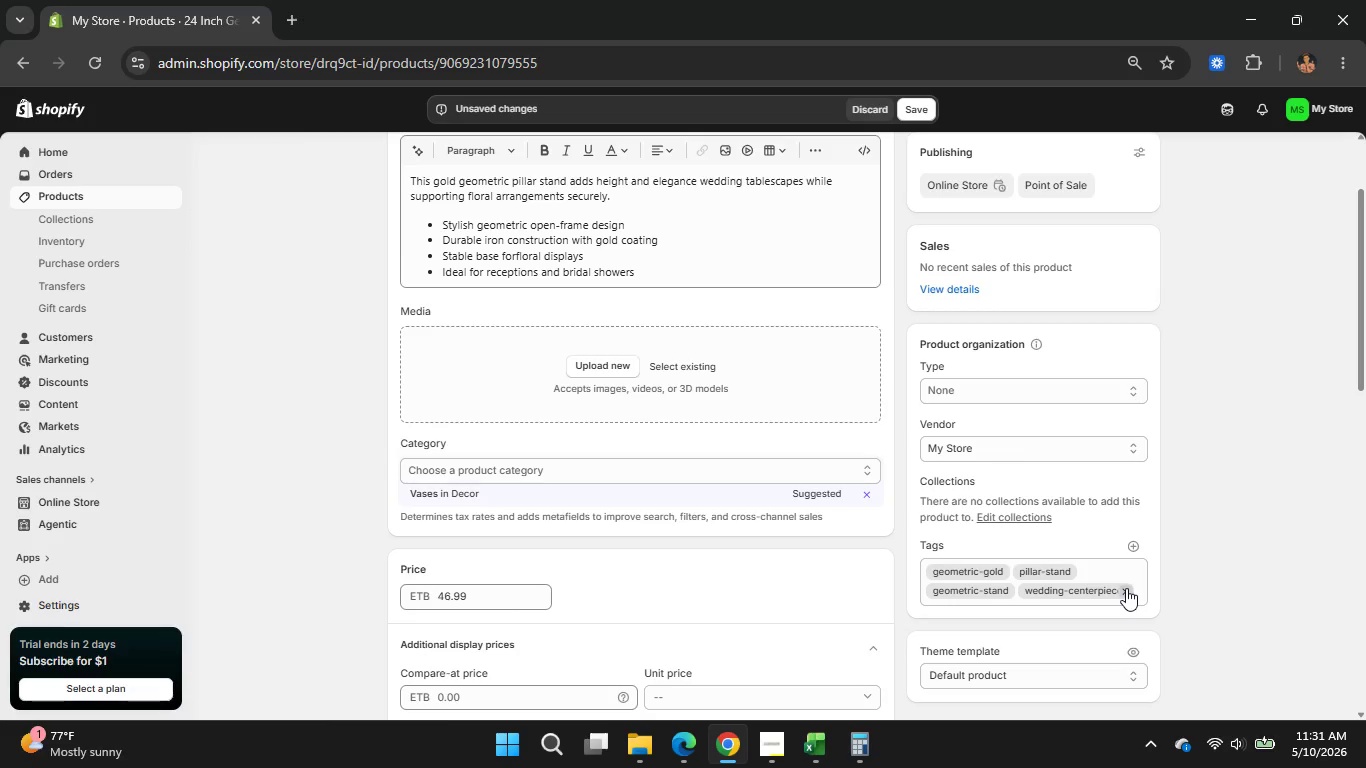 
double_click([1100, 589])
 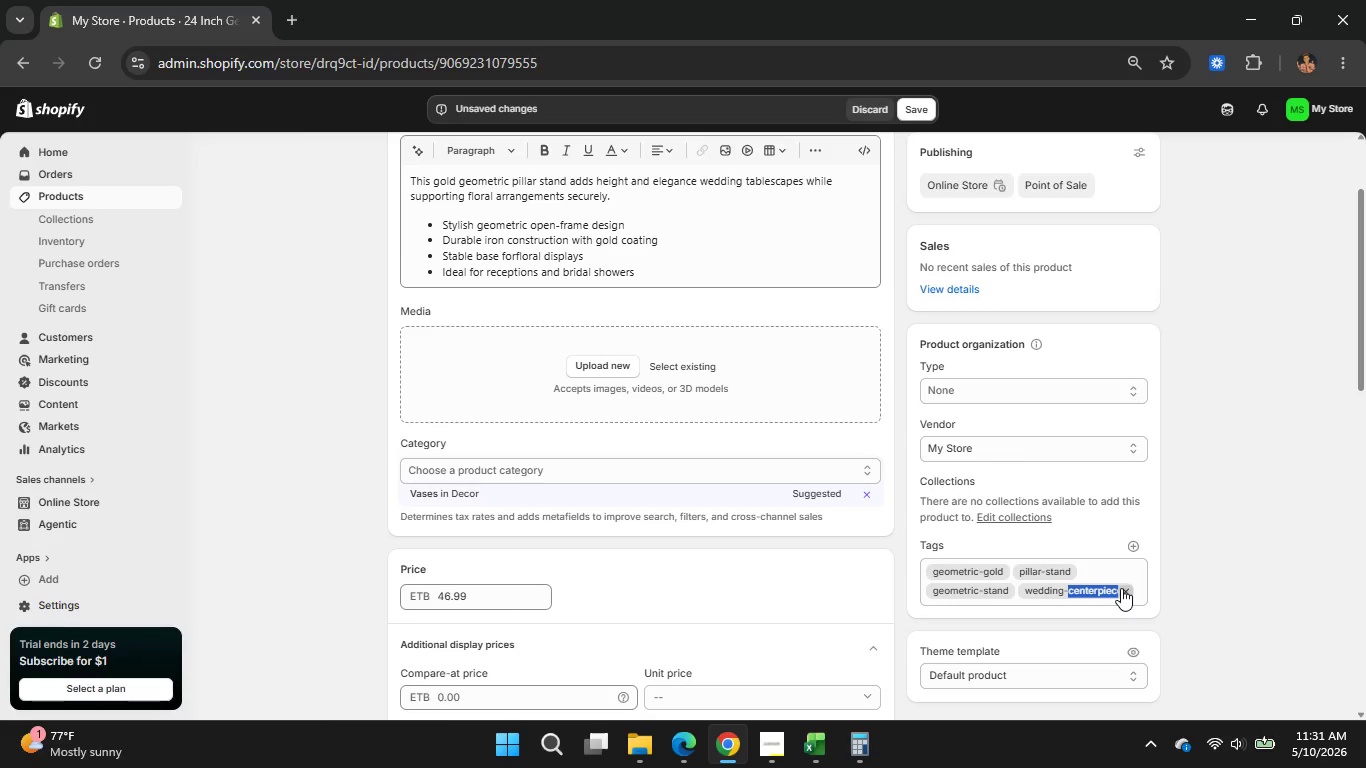 
left_click([1121, 588])
 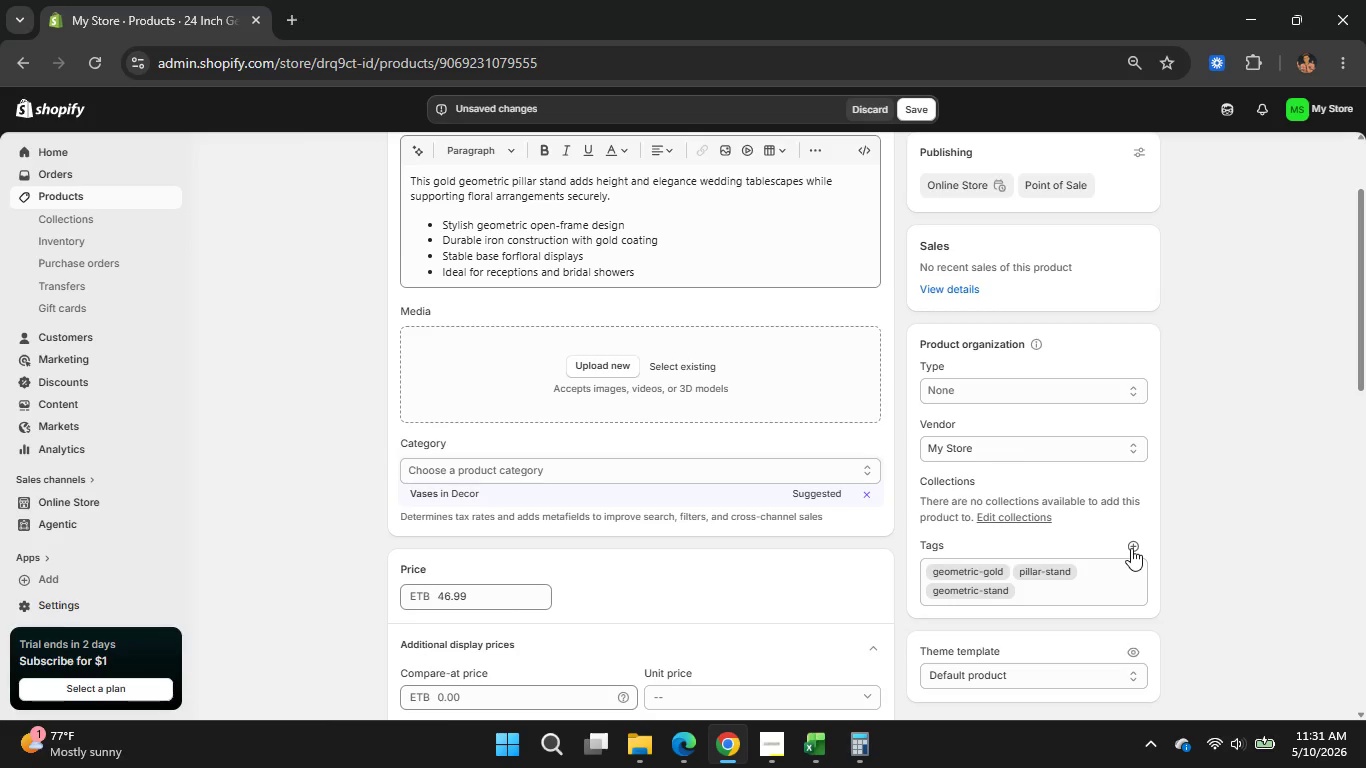 
left_click([1131, 548])
 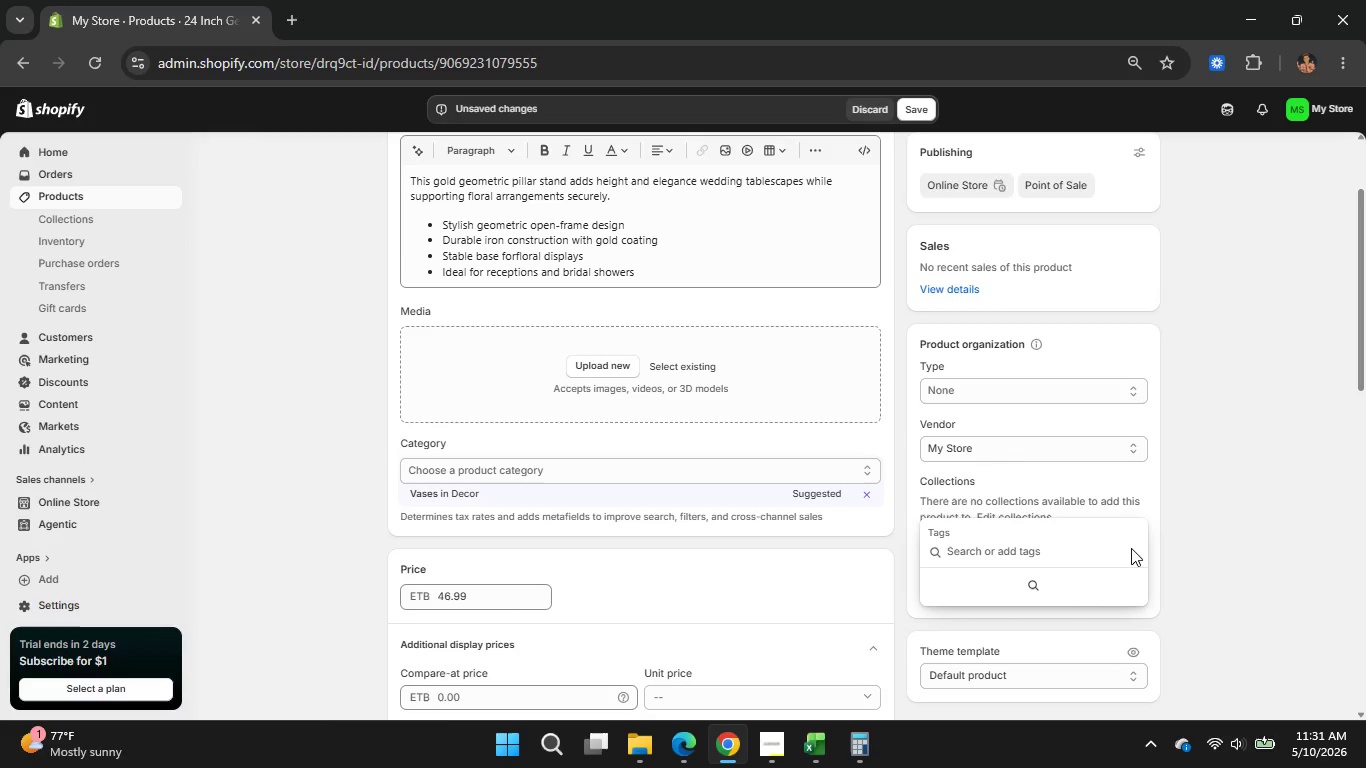 
type(wedding-centerpiece)
 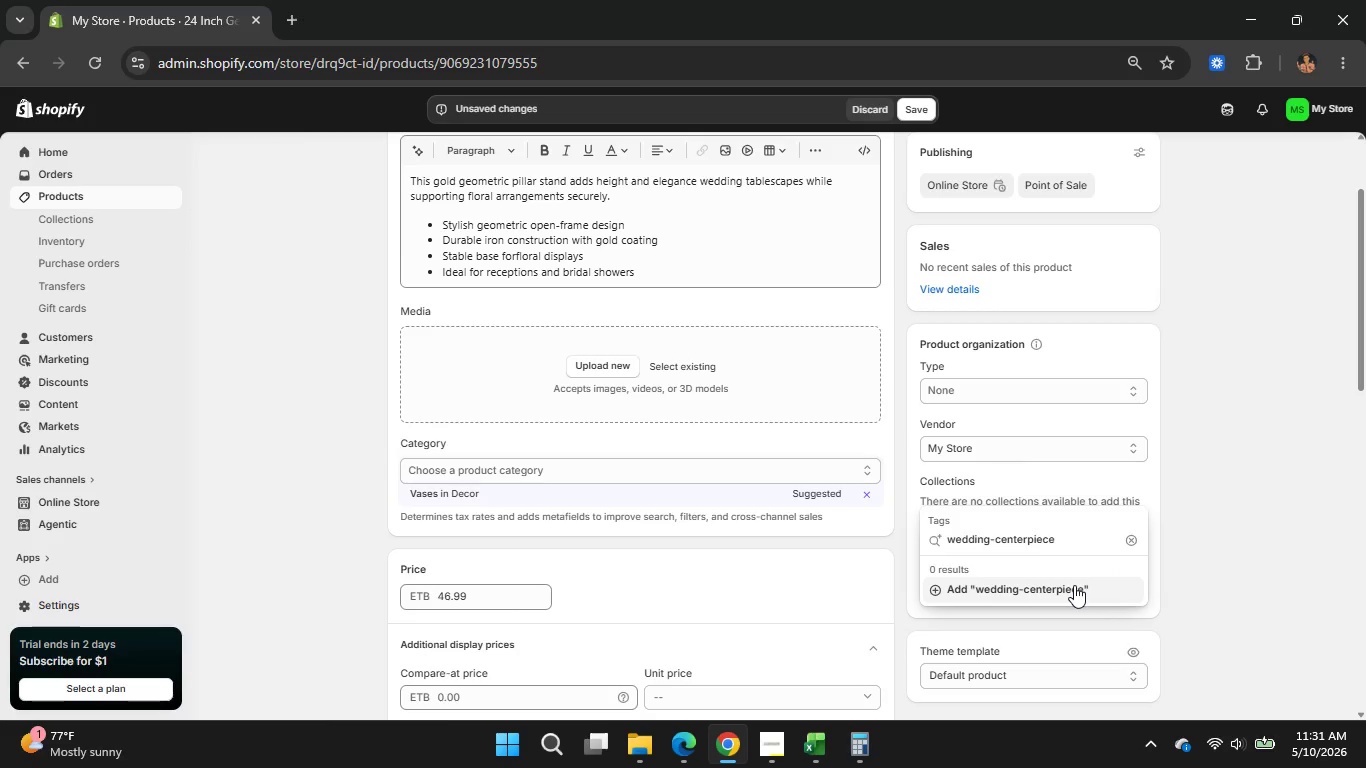 
left_click([1074, 585])
 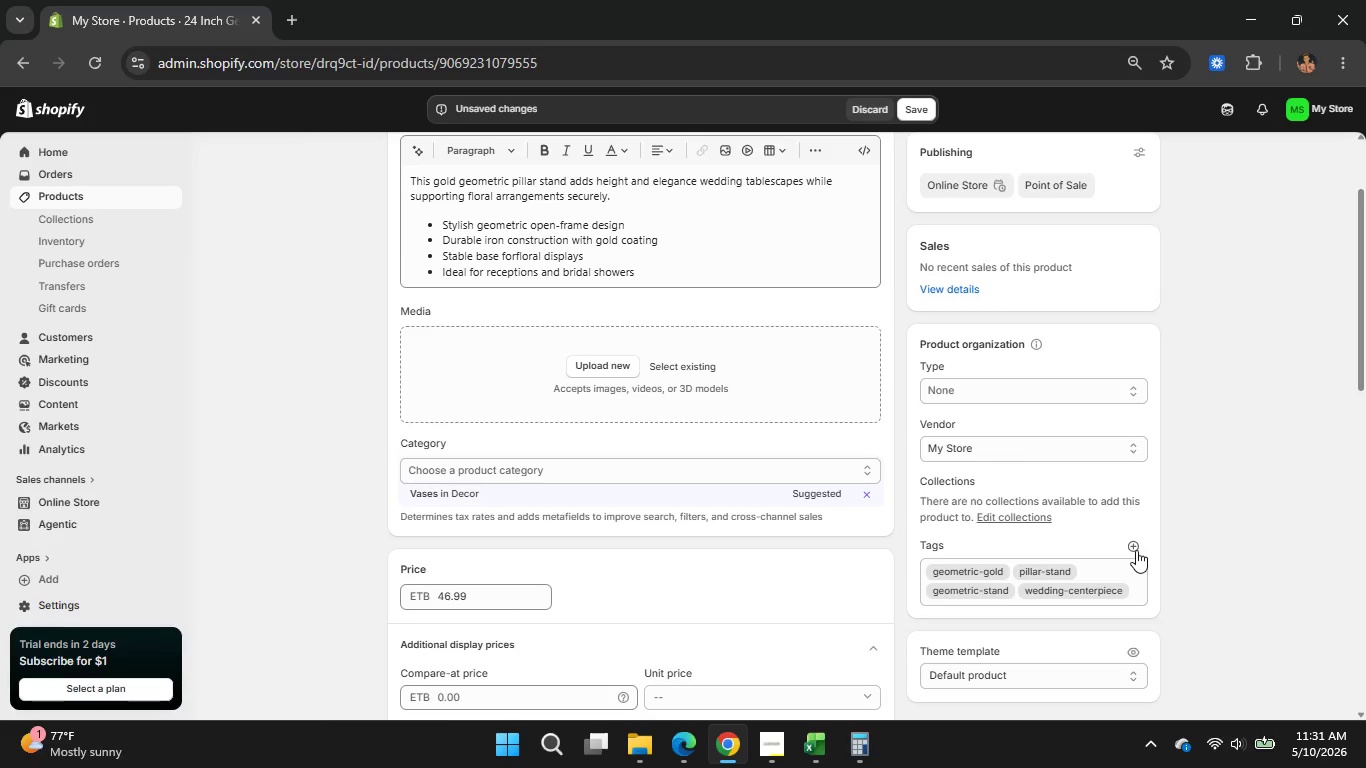 
left_click([1136, 550])
 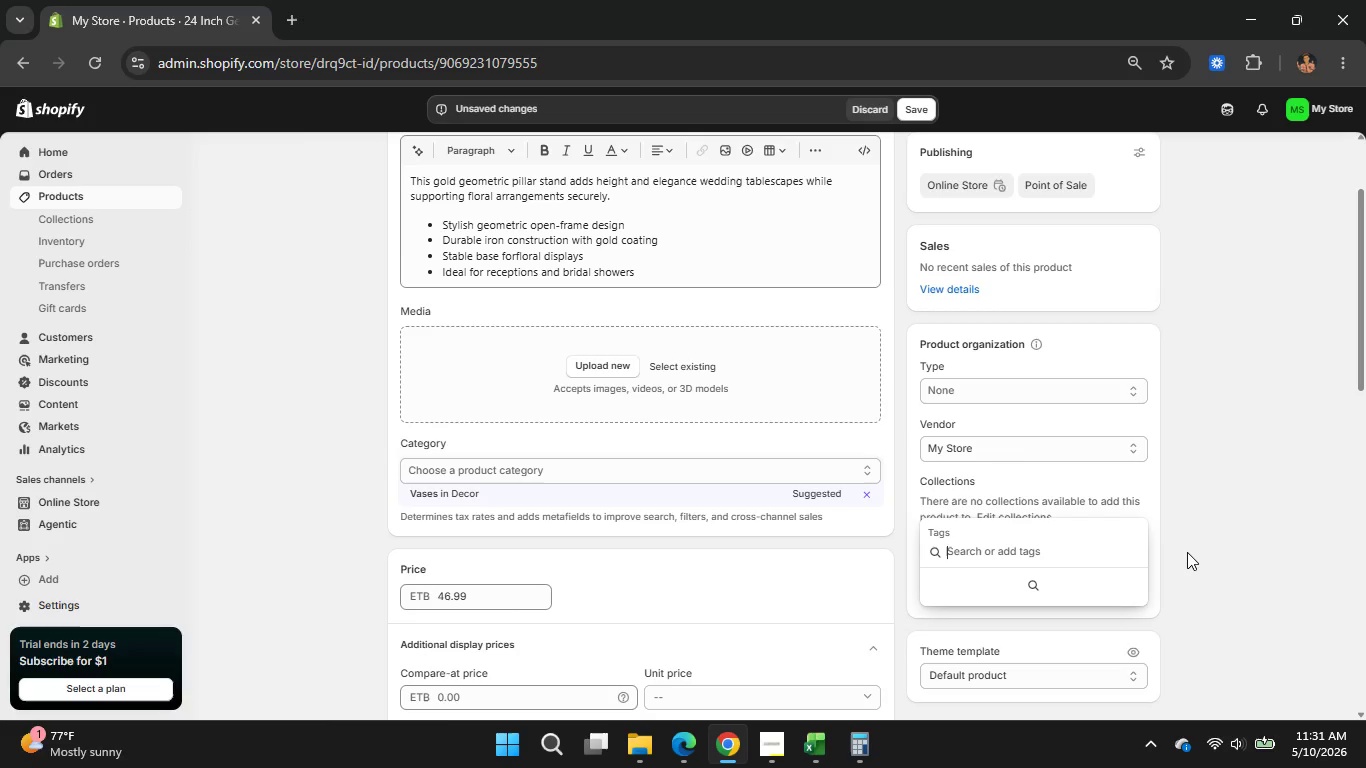 
type(gold-pillar)
 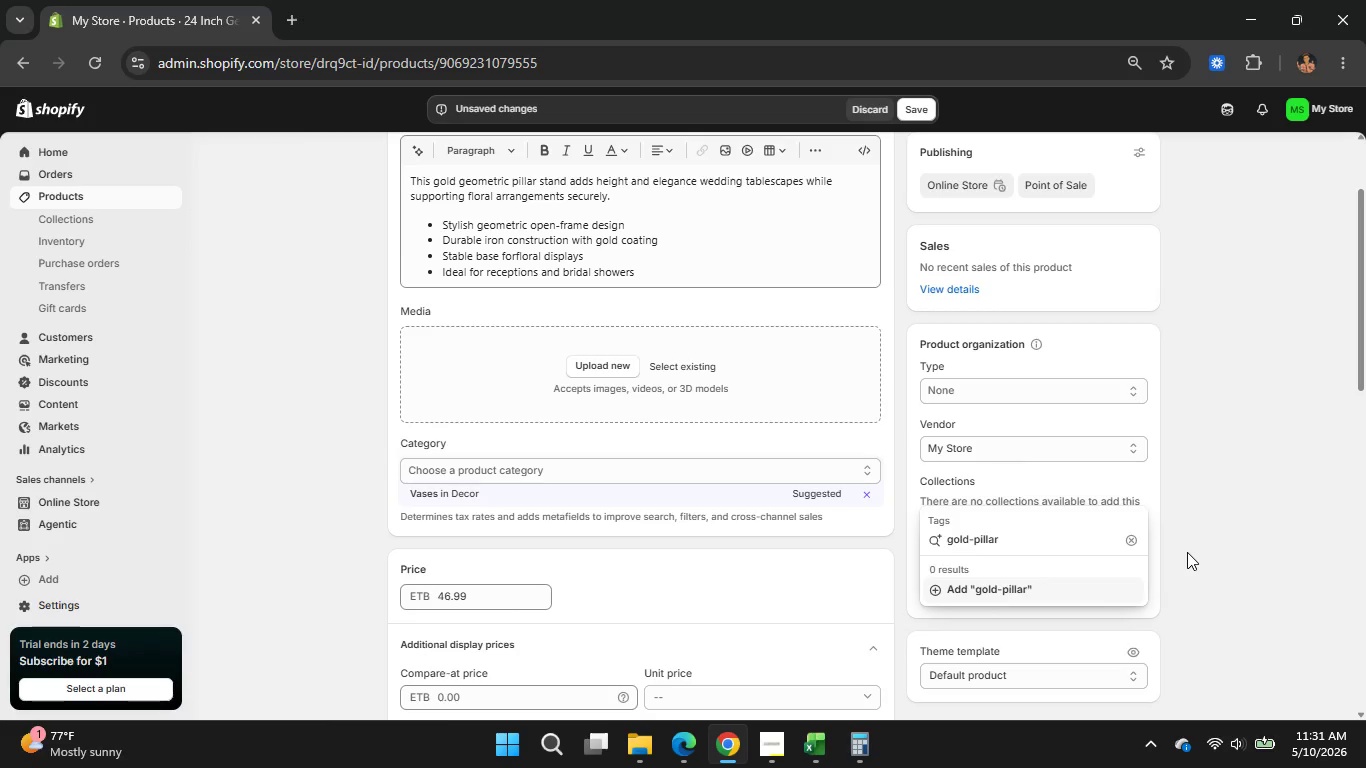 
key(Enter)
 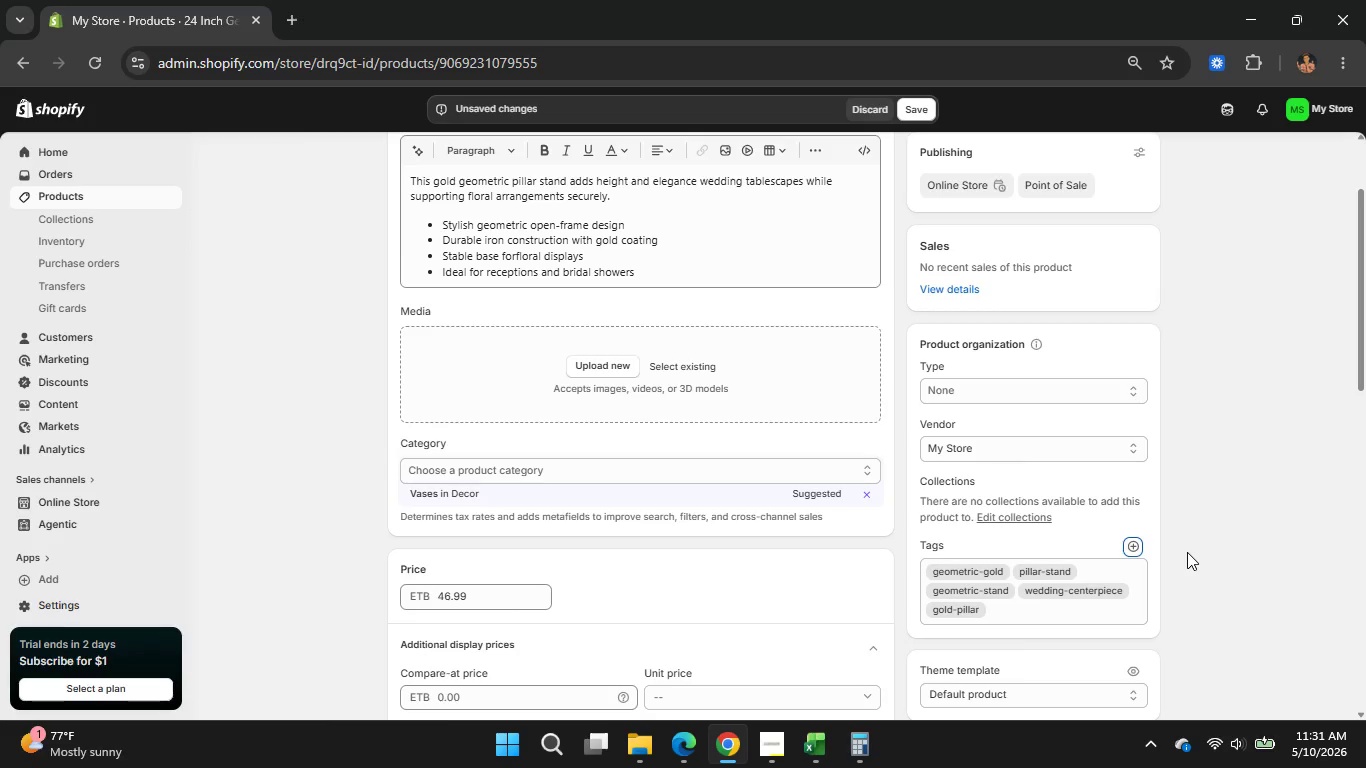 
left_click([1137, 548])
 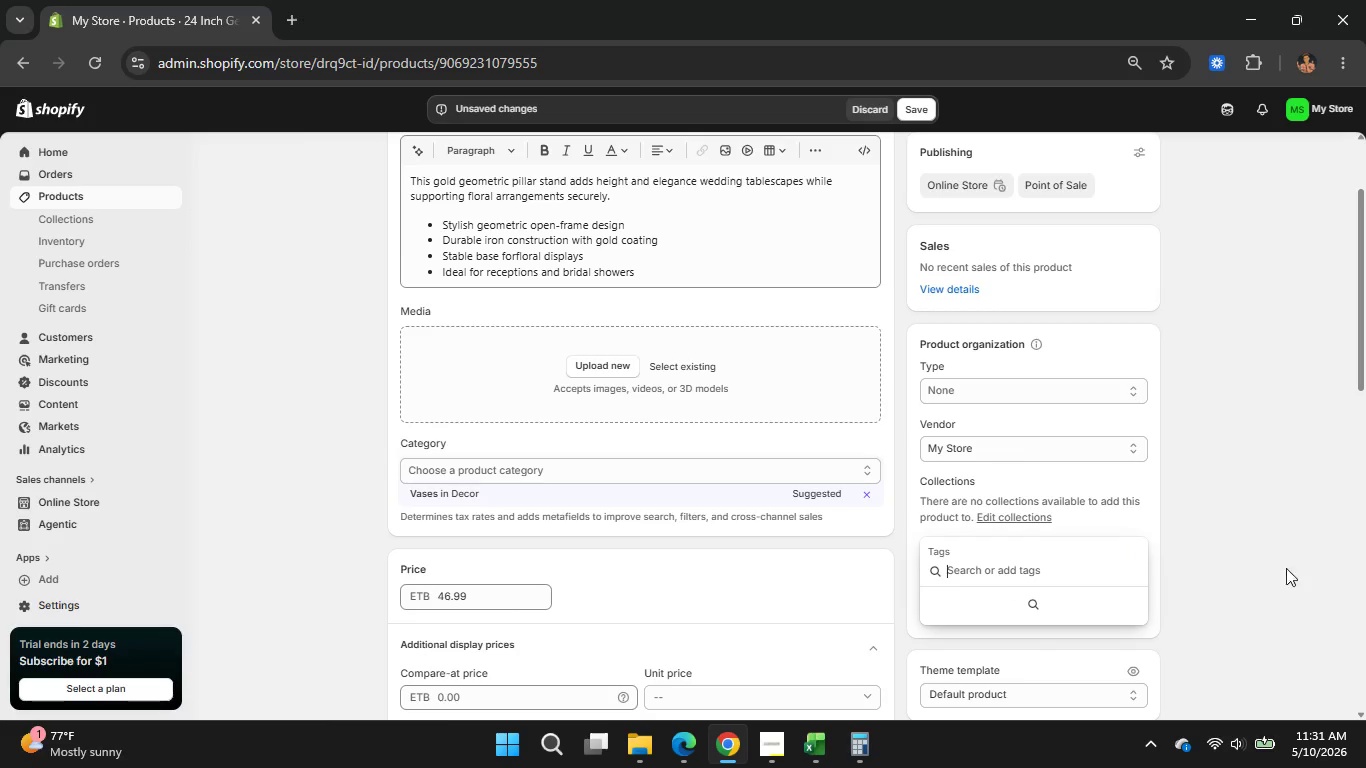 
wait(5.41)
 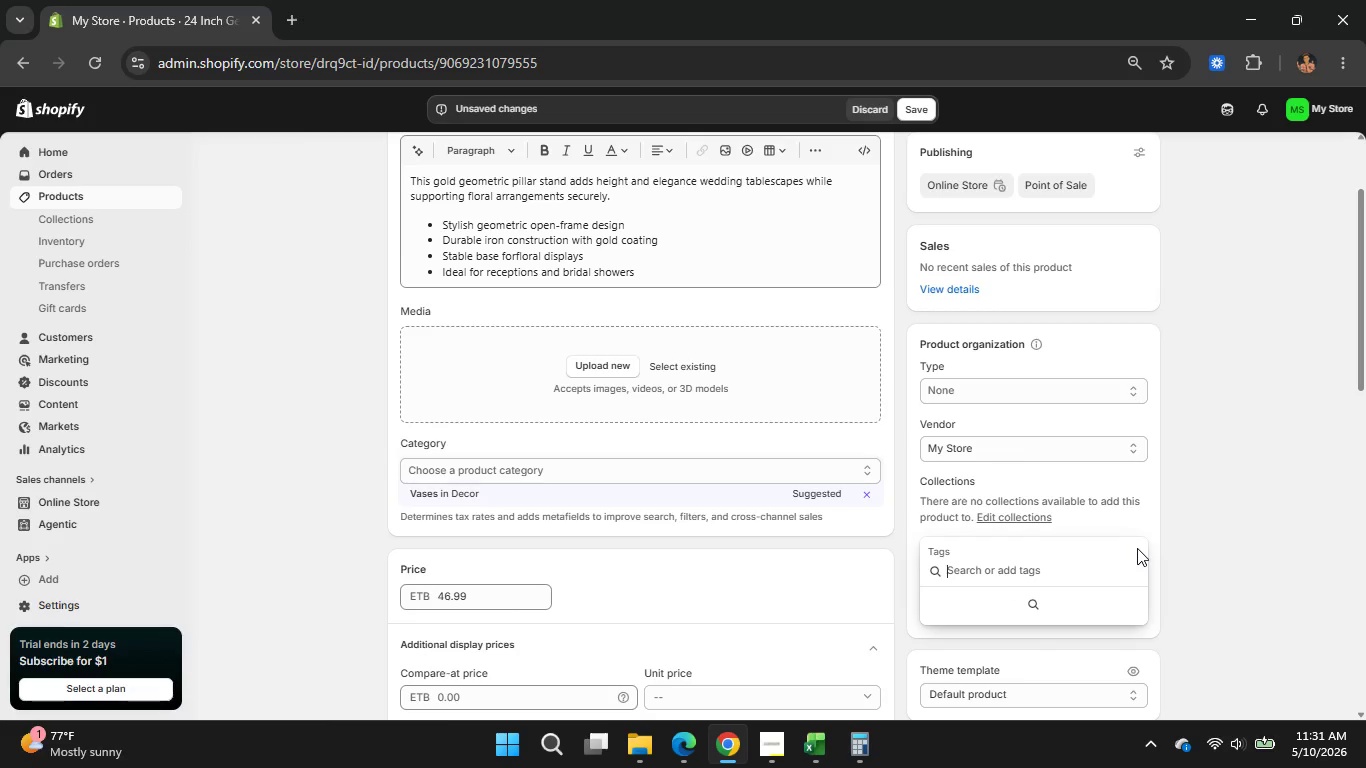 
type(table-decoration)
 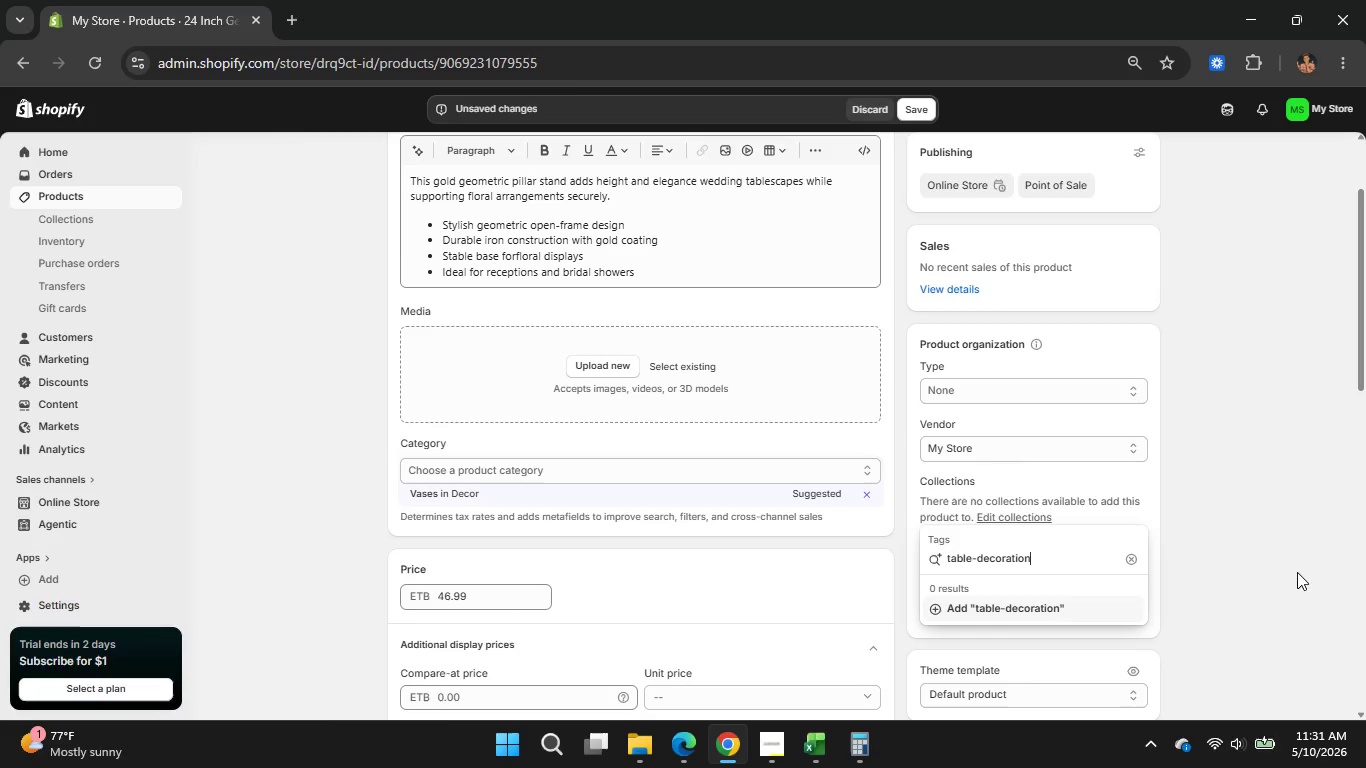 
key(Enter)
 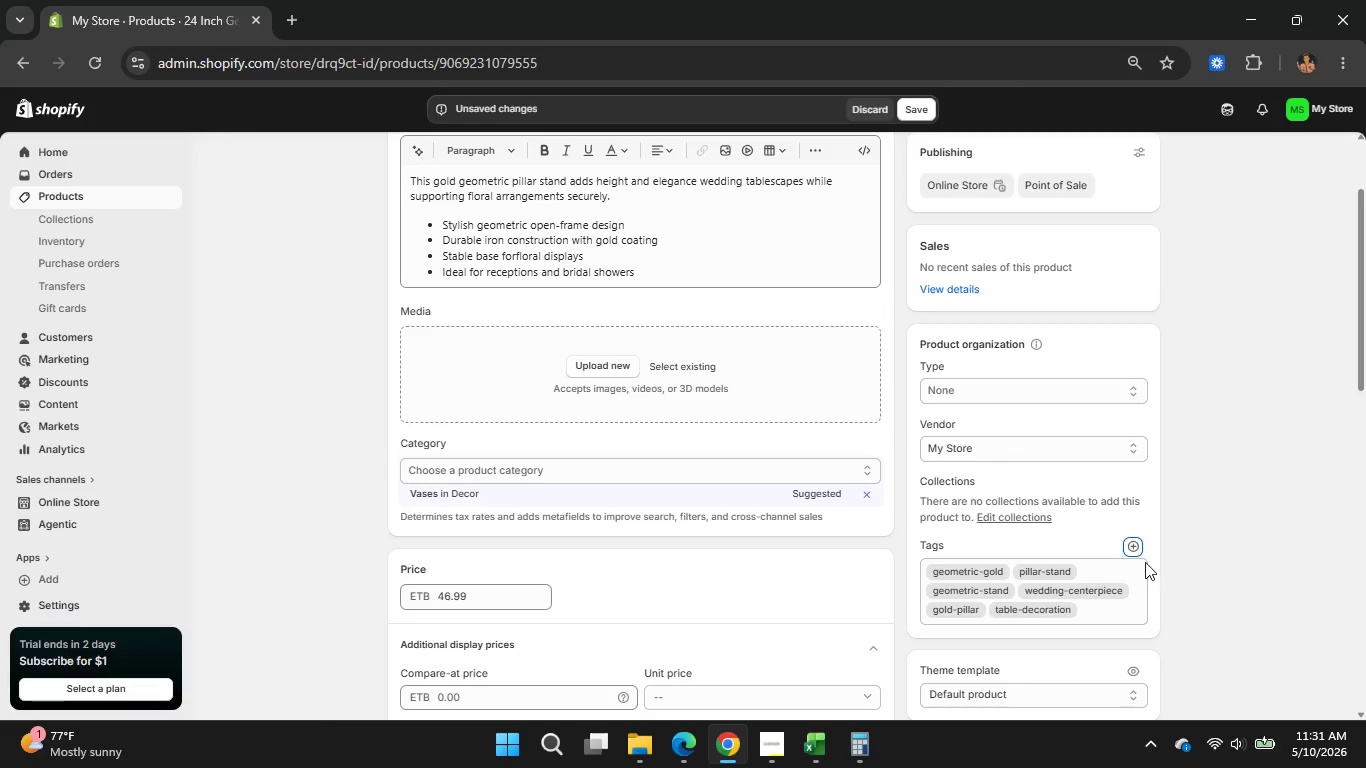 
left_click([1135, 548])
 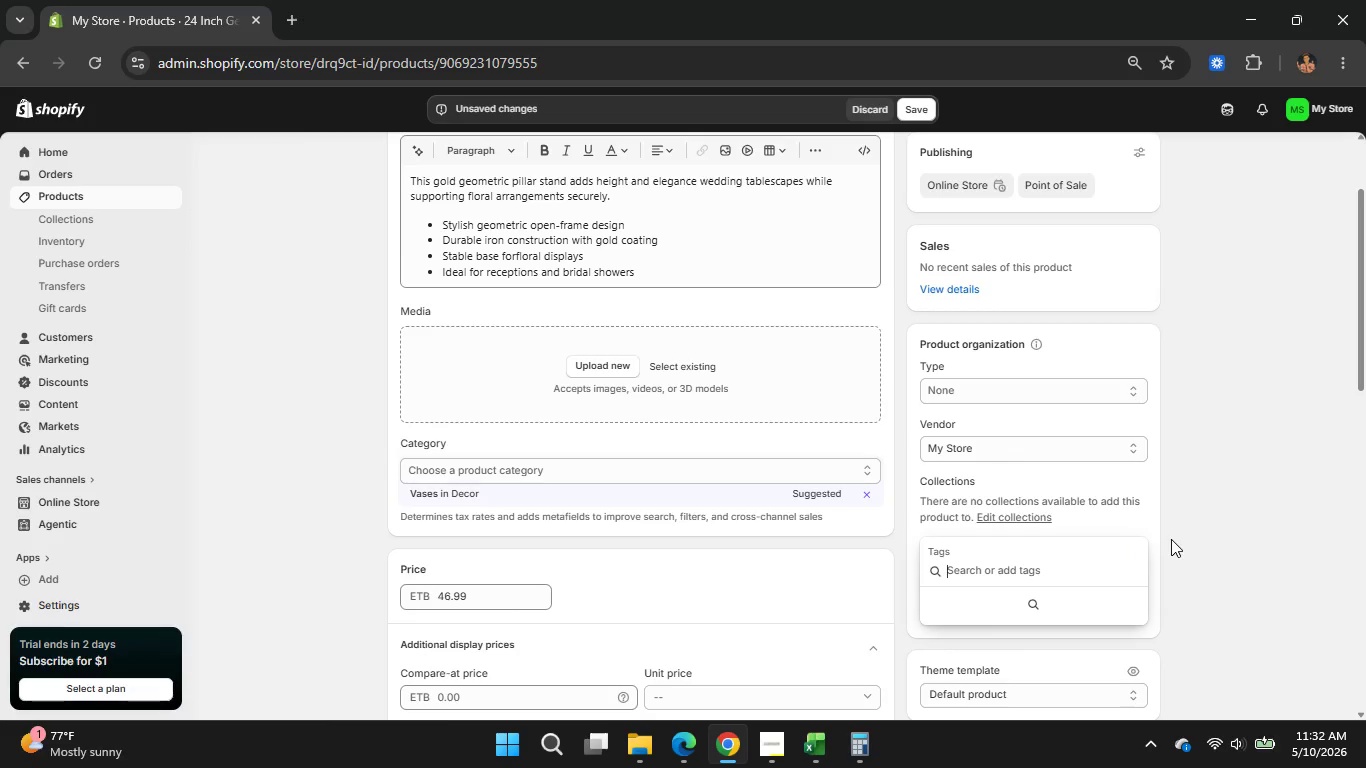 
type(floral-display)
 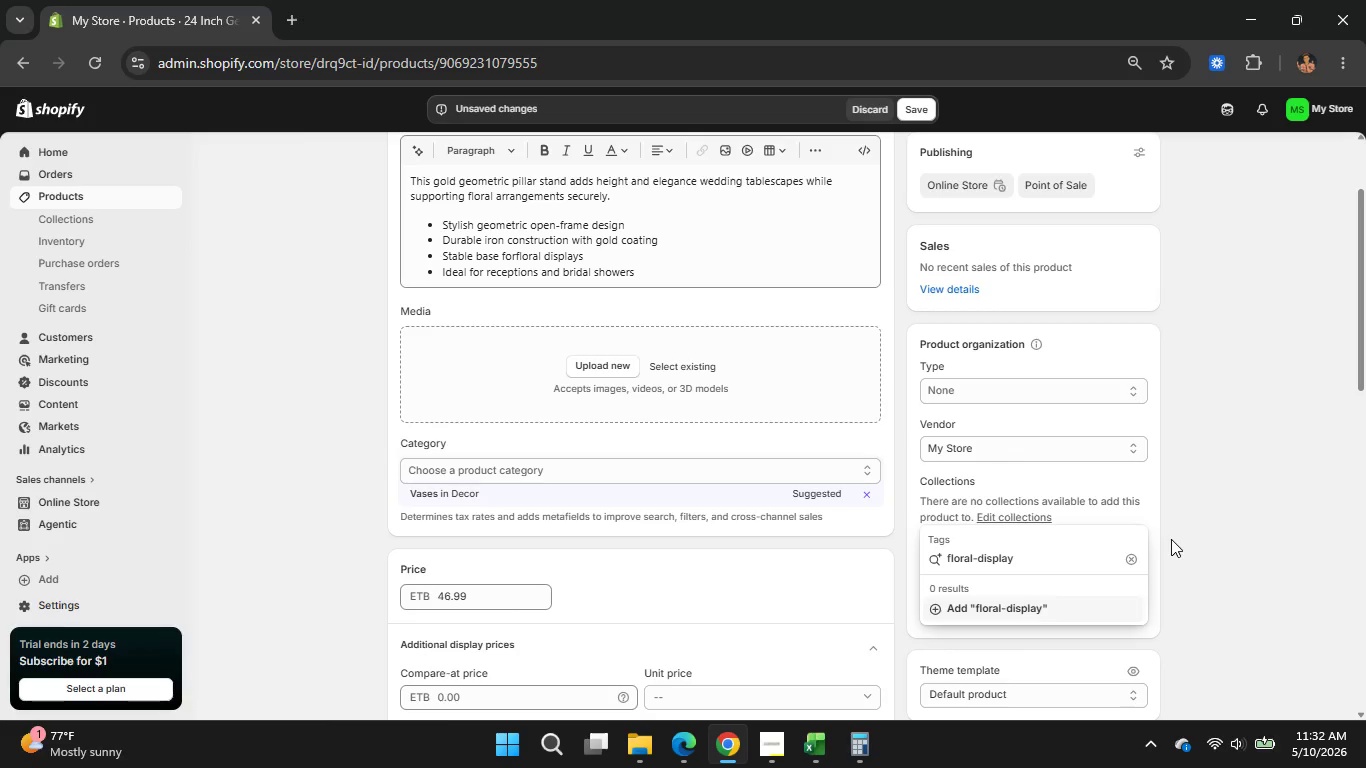 
key(Enter)
 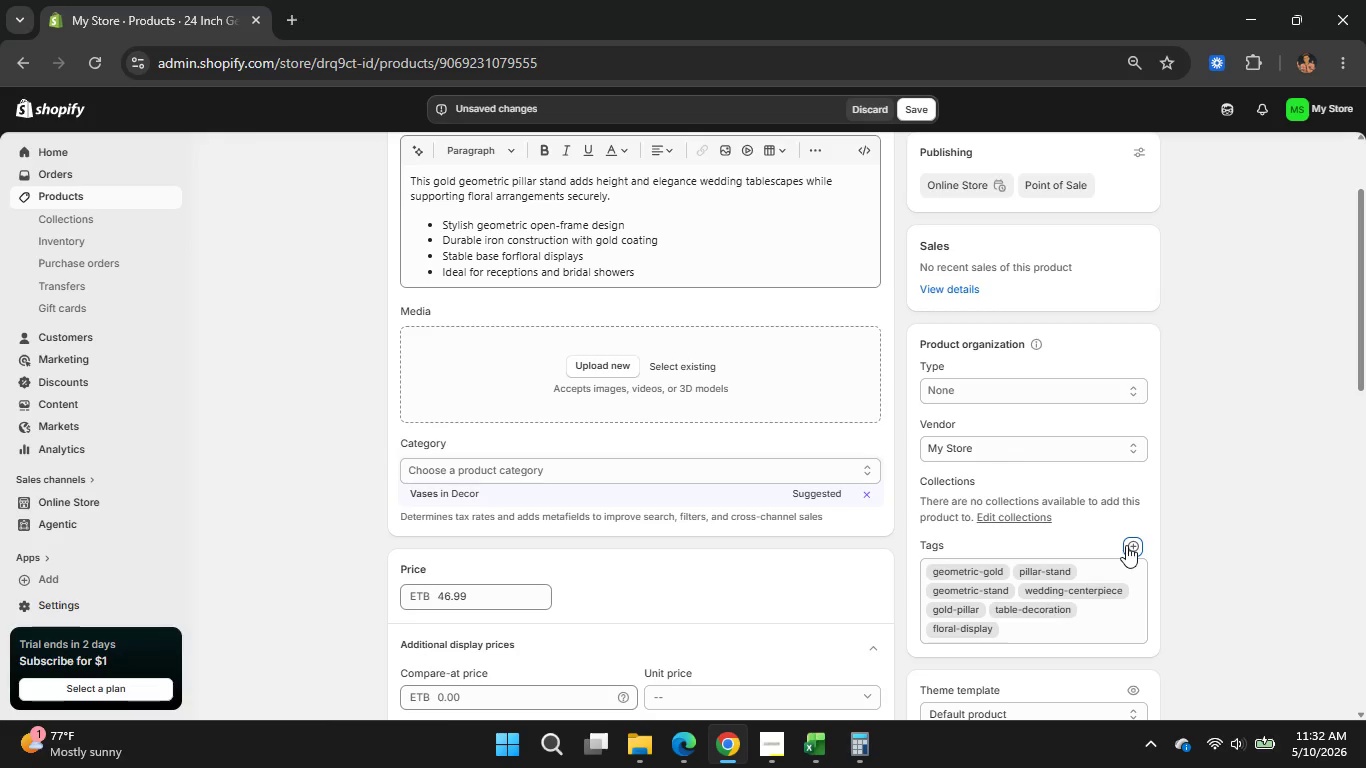 
left_click([1126, 545])
 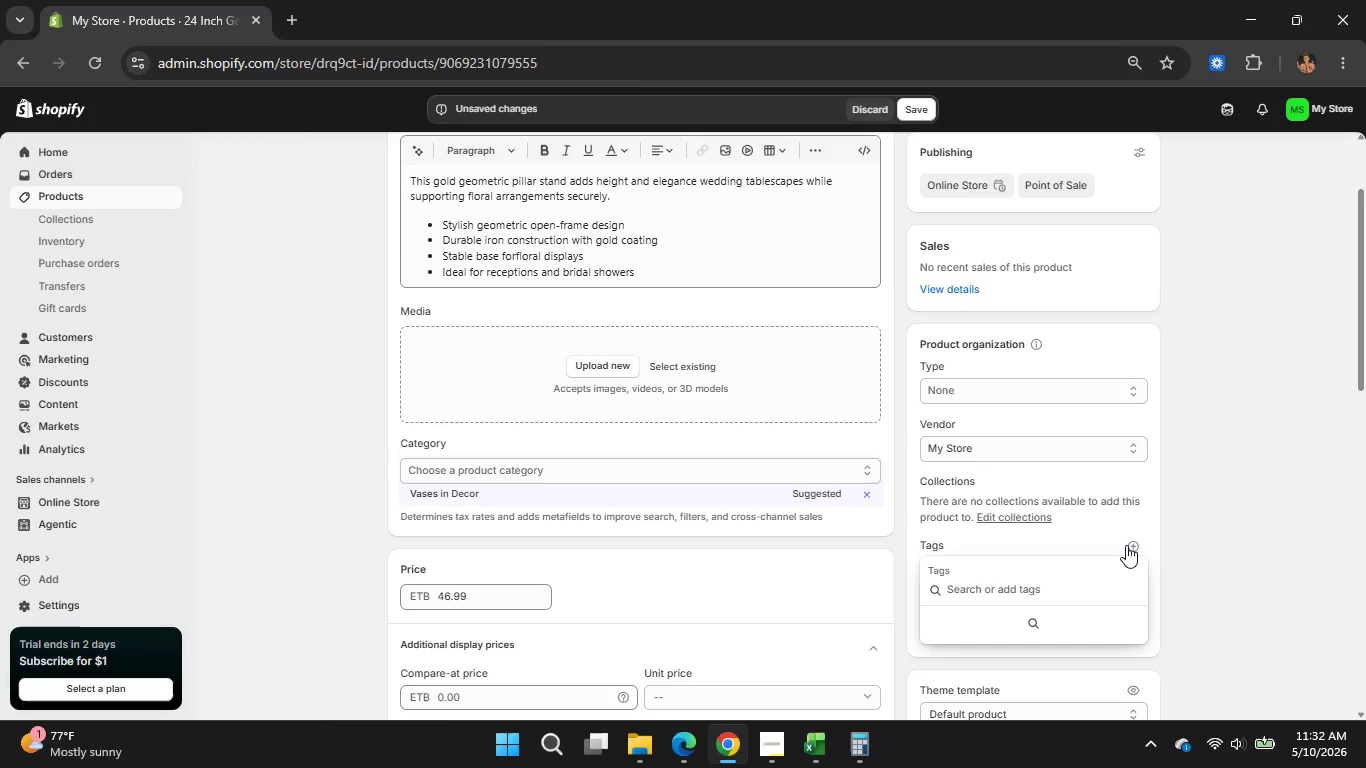 
type(banquet-centerpiece)
 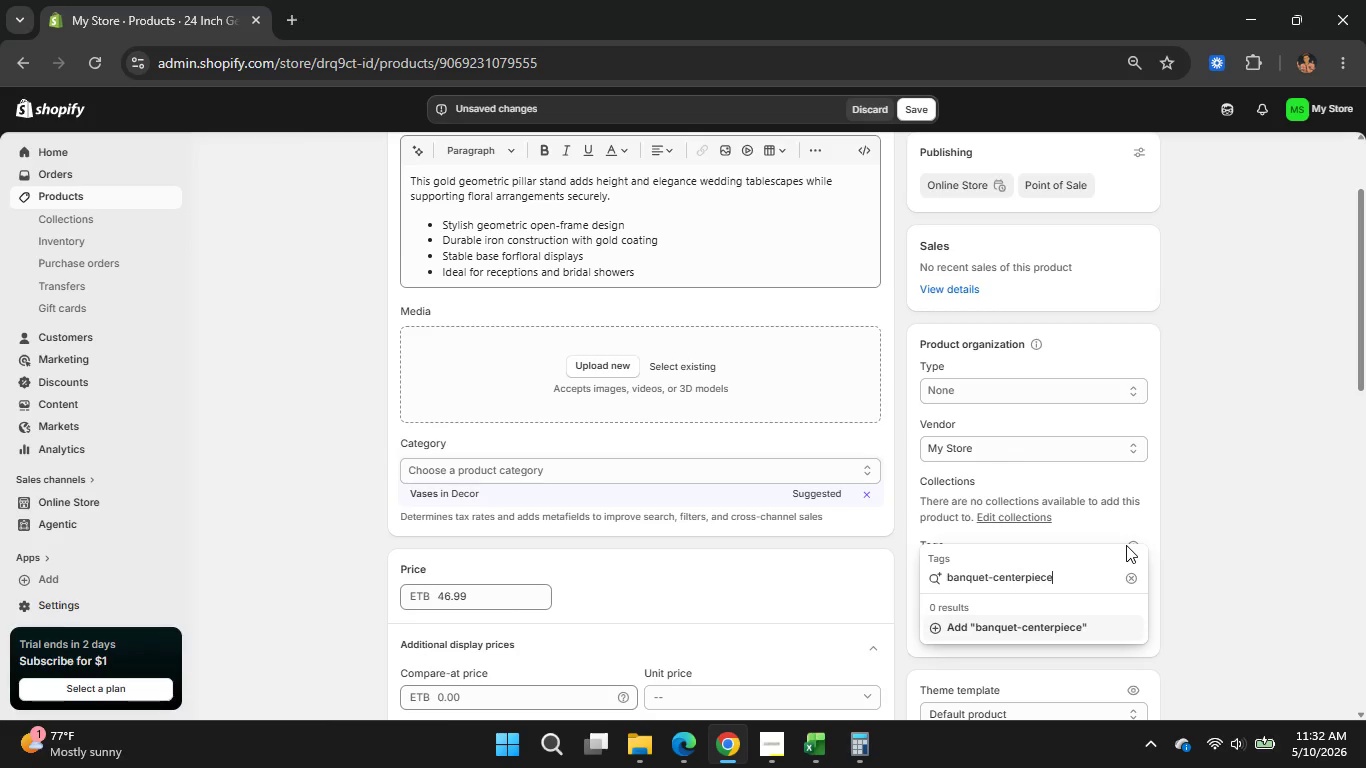 
key(Enter)
 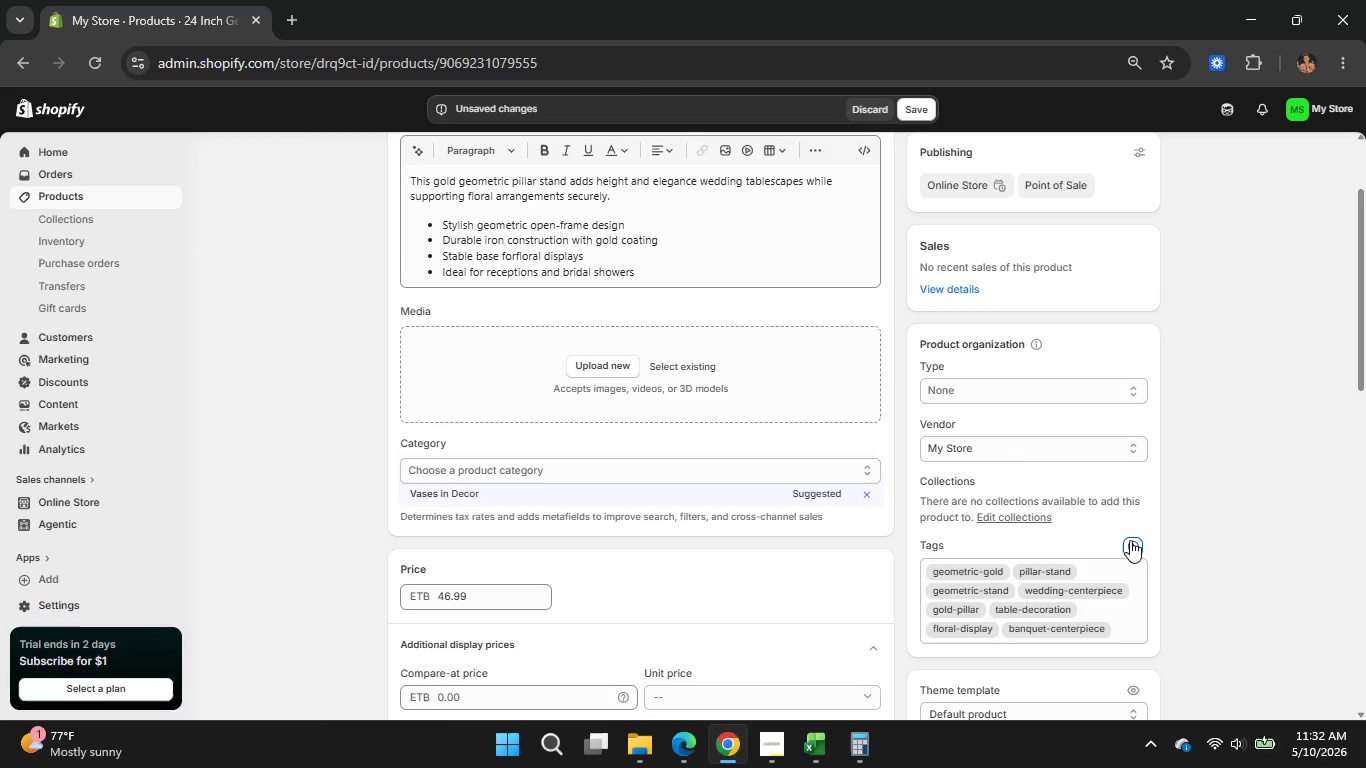 
left_click([1130, 540])
 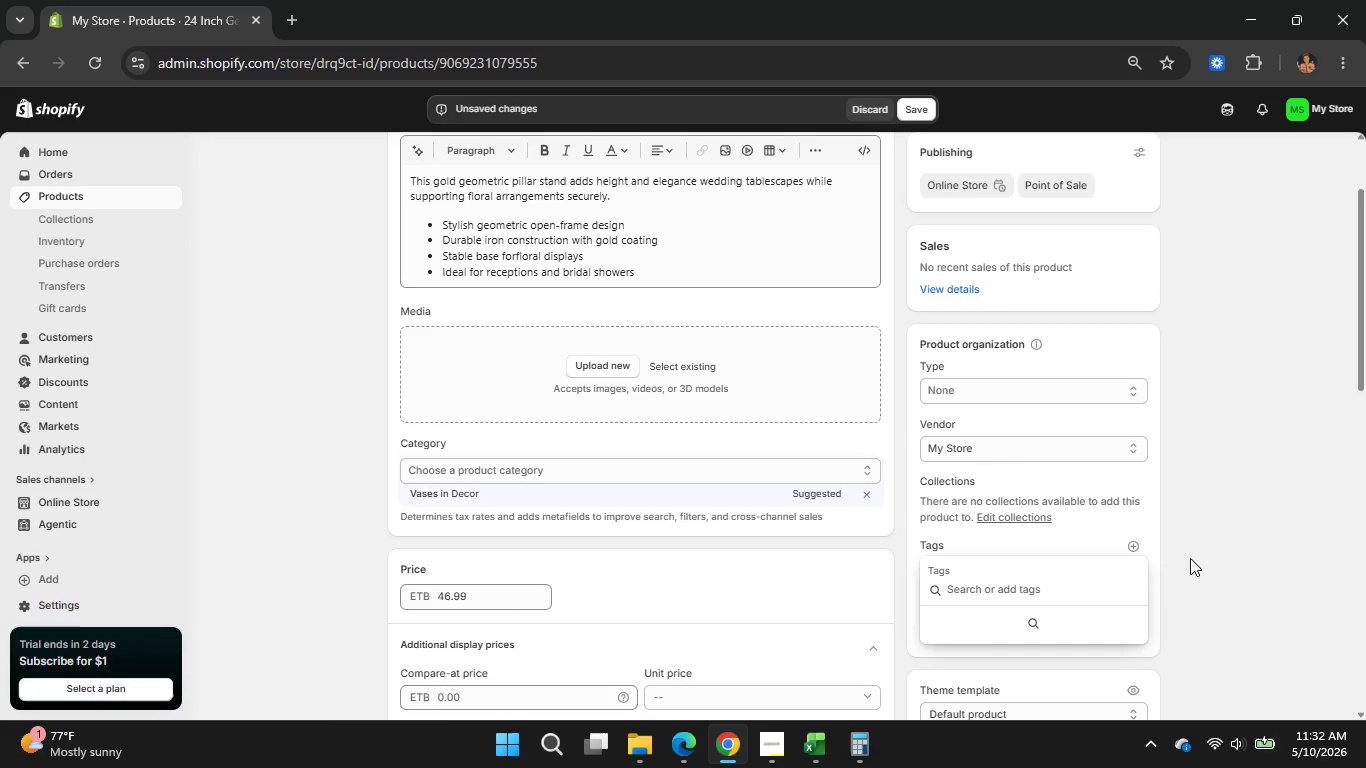 
type(event-decor)
 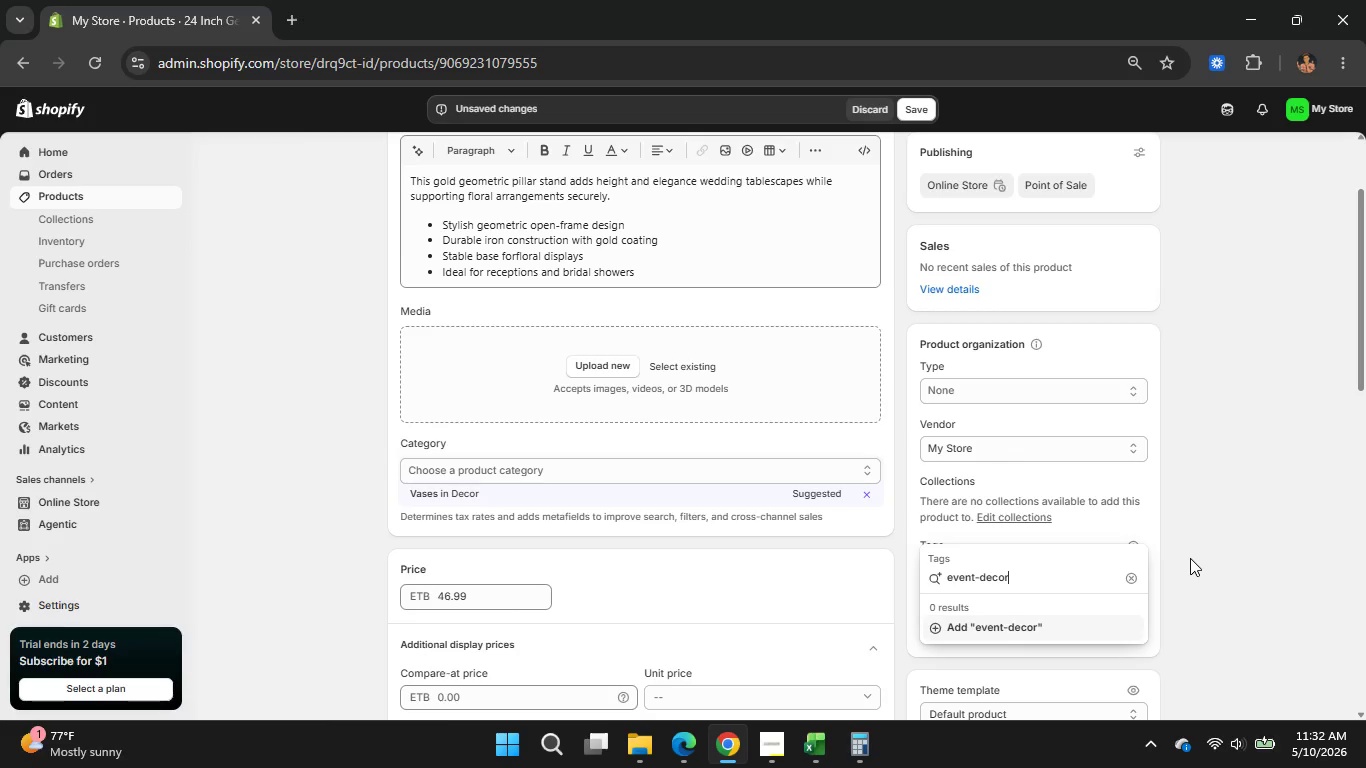 
key(Enter)
 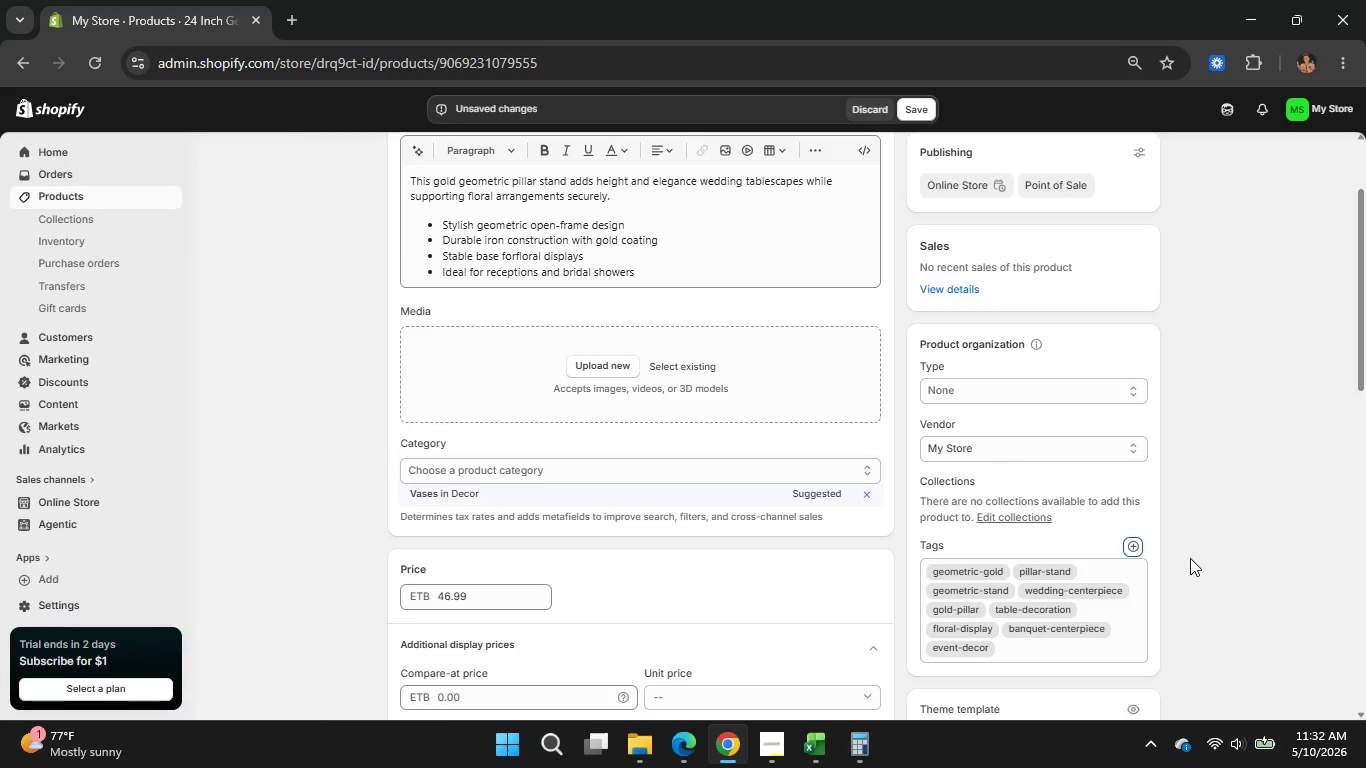 
type(luxury-table)
 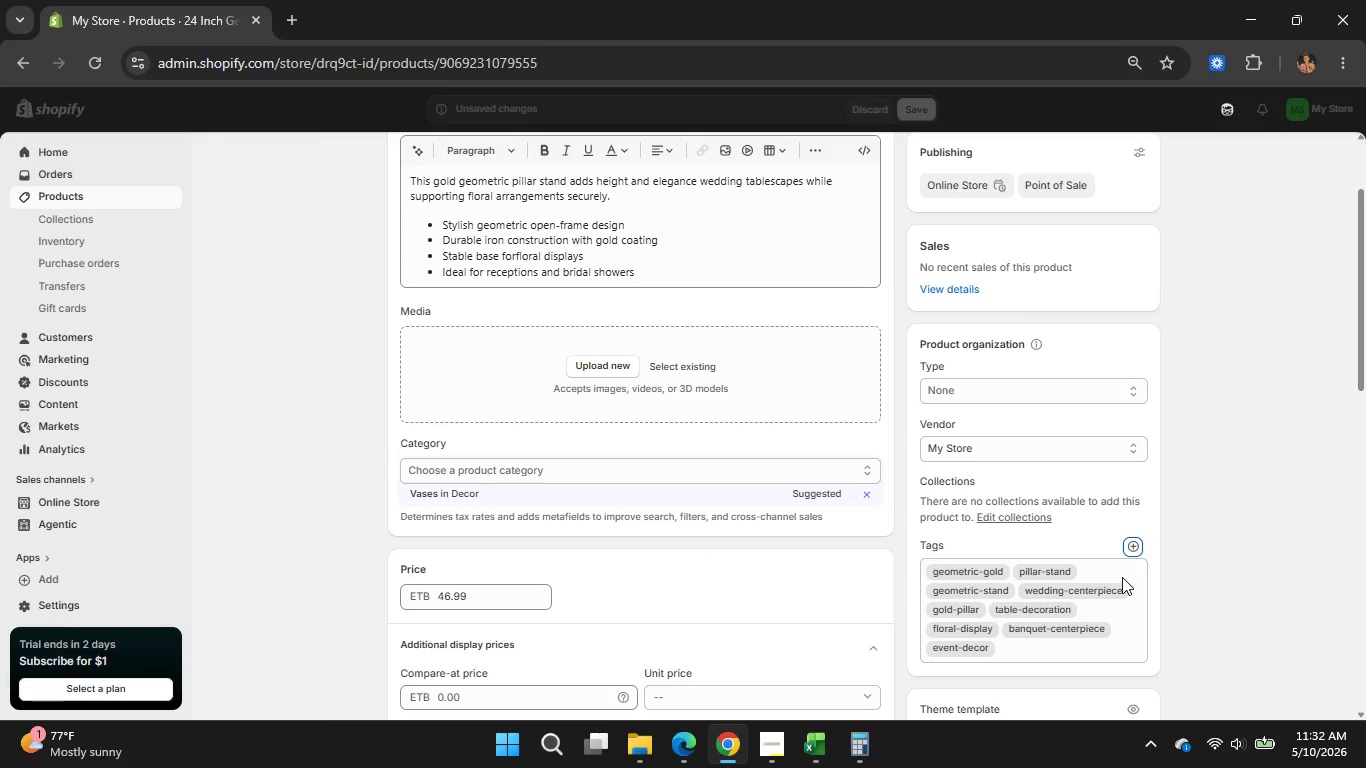 
left_click([1138, 542])
 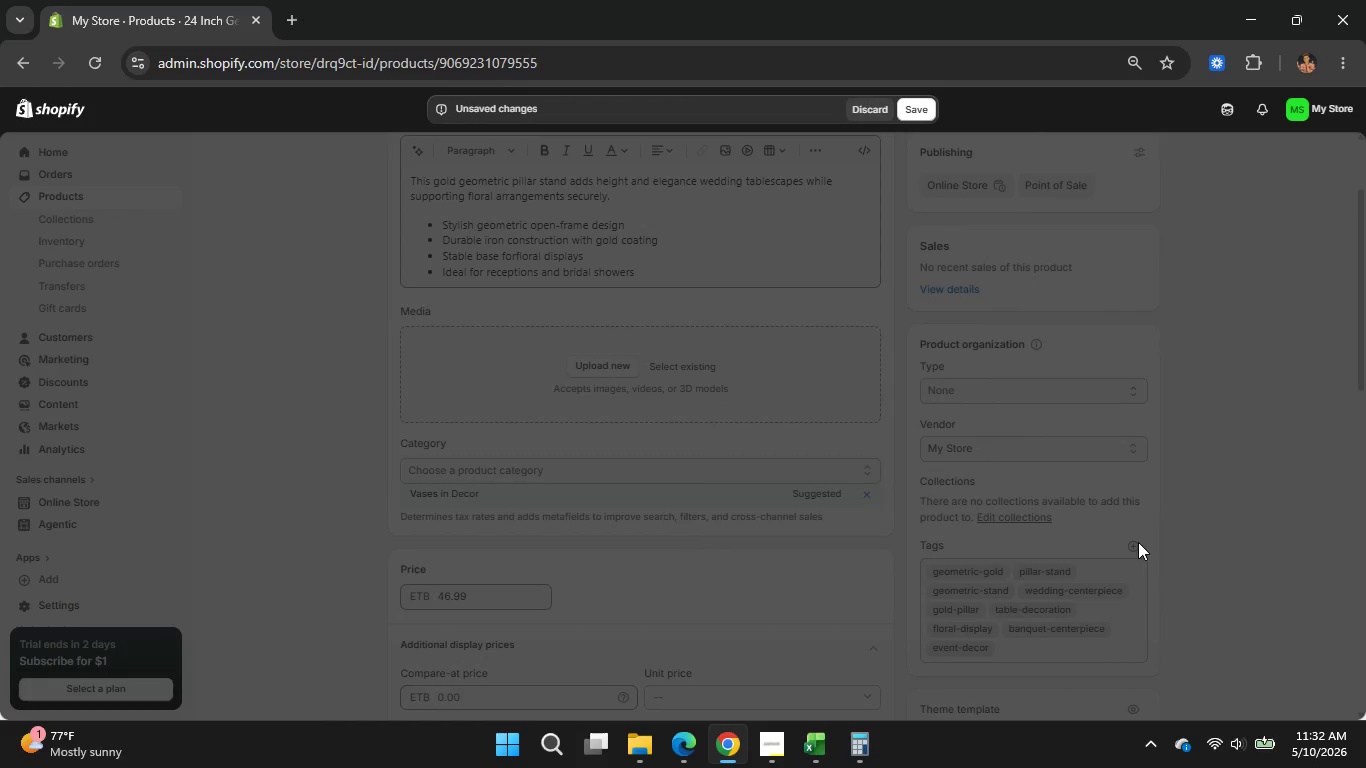 
left_click([1138, 542])
 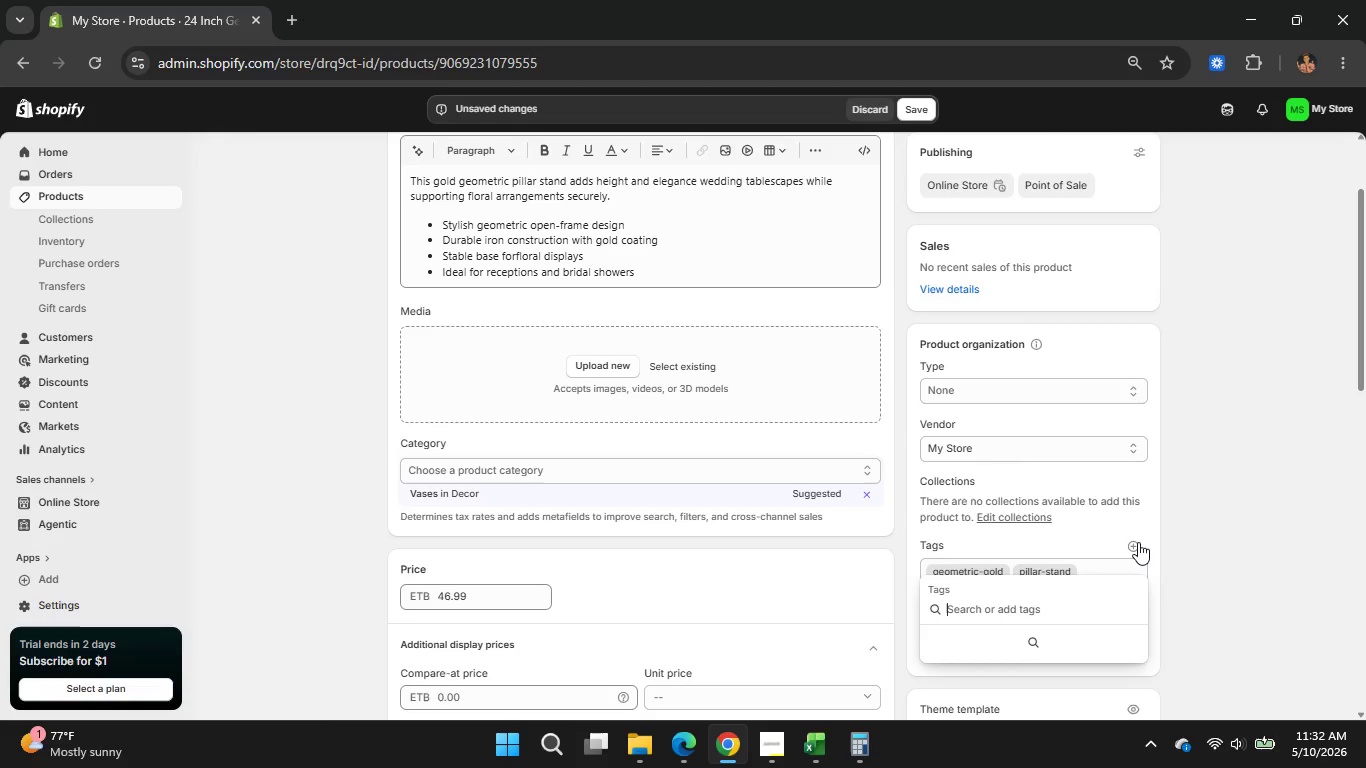 
type(luxurt)
key(Backspace)
type(y-table)
 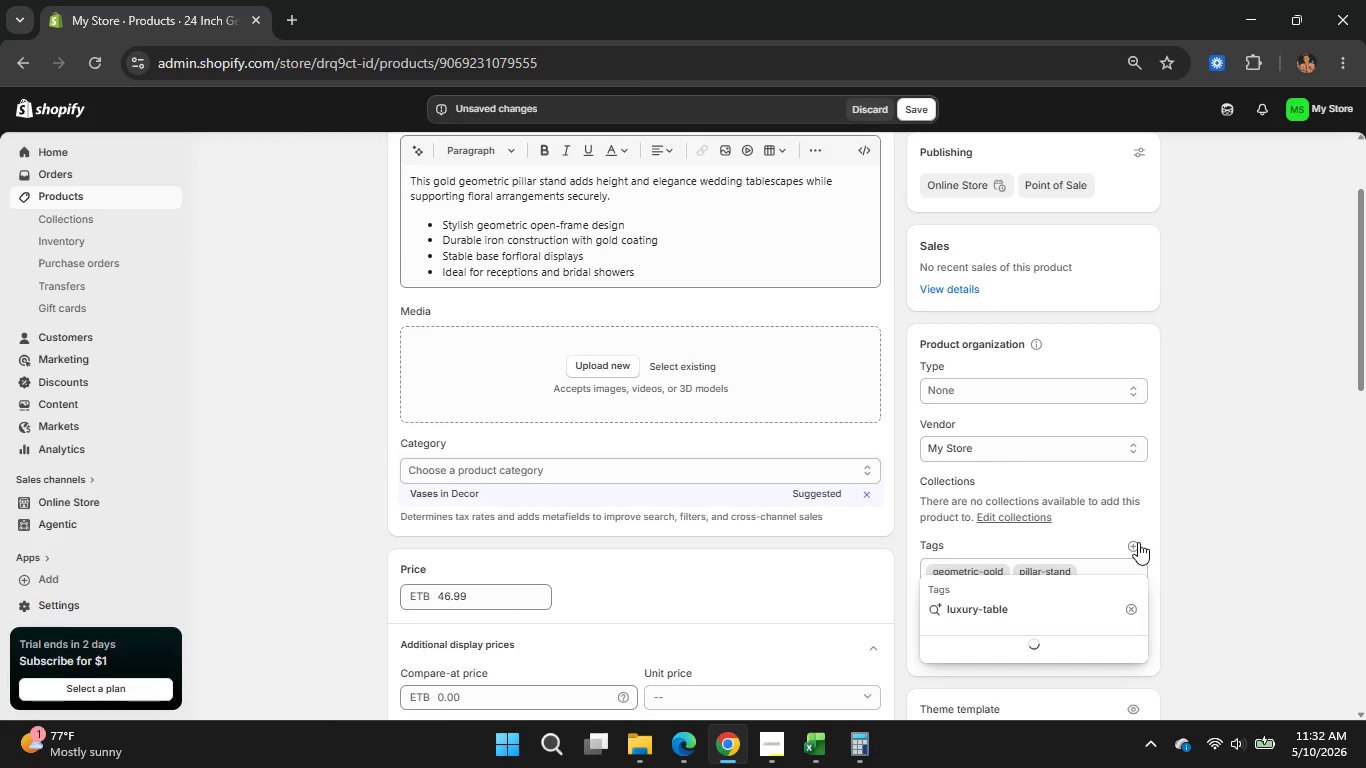 
key(Enter)
 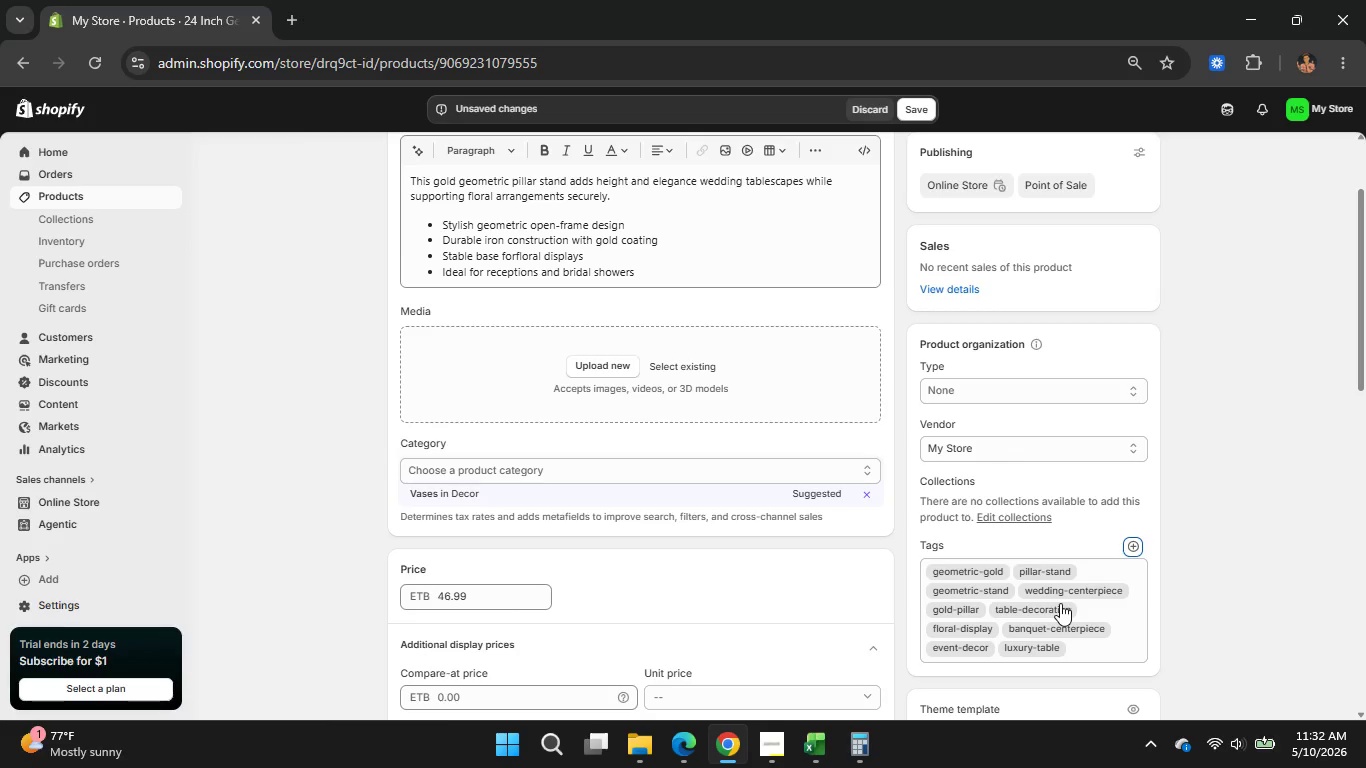 
scroll: coordinate [1060, 603], scroll_direction: down, amount: 1.0
 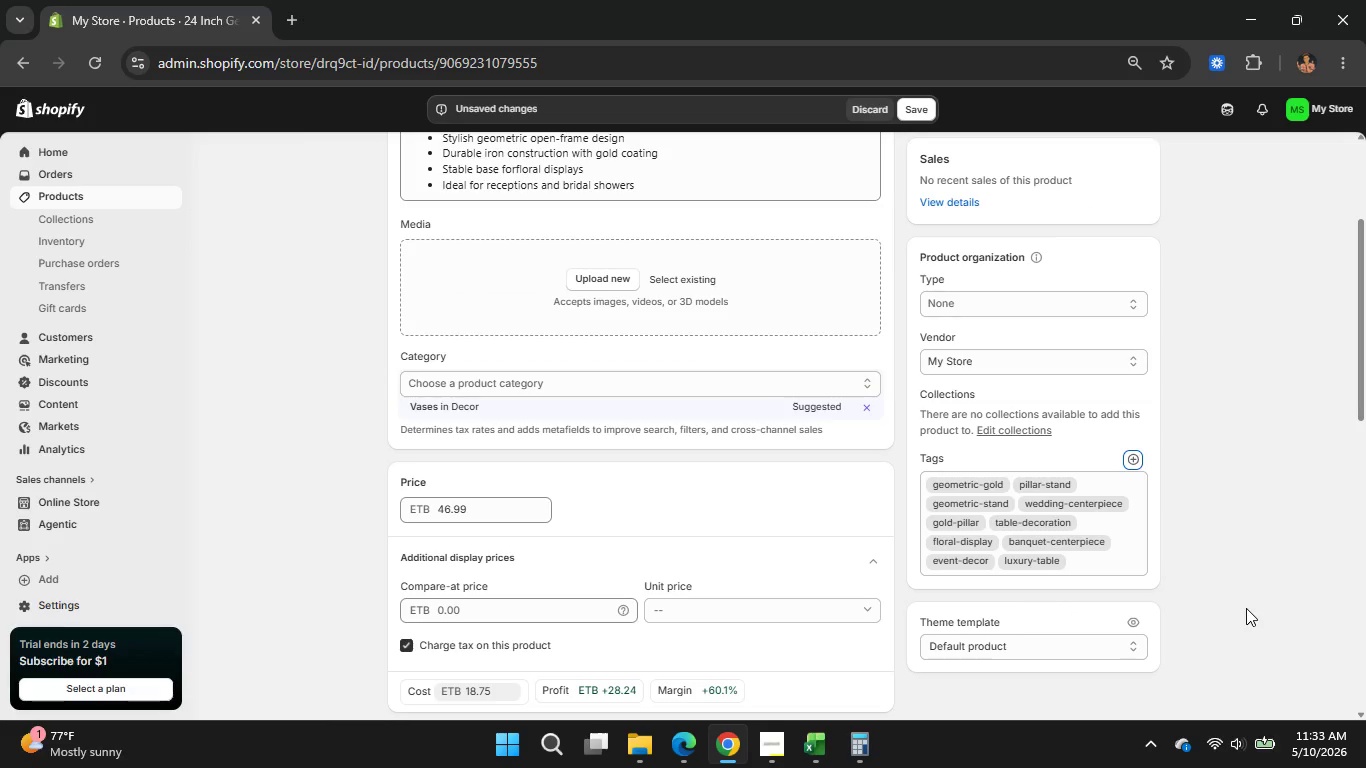 
wait(15.88)
 